 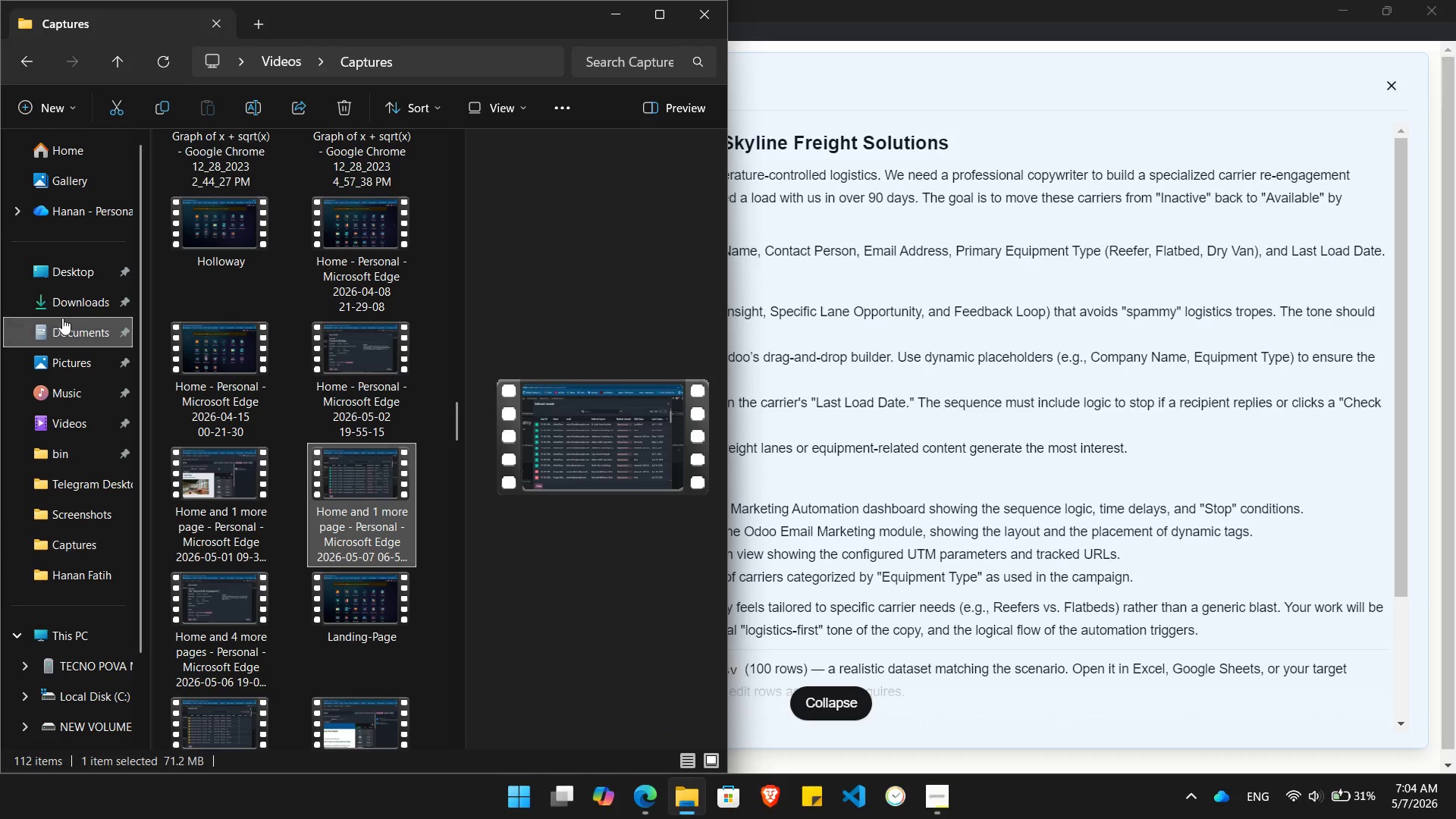 
left_click([69, 306])
 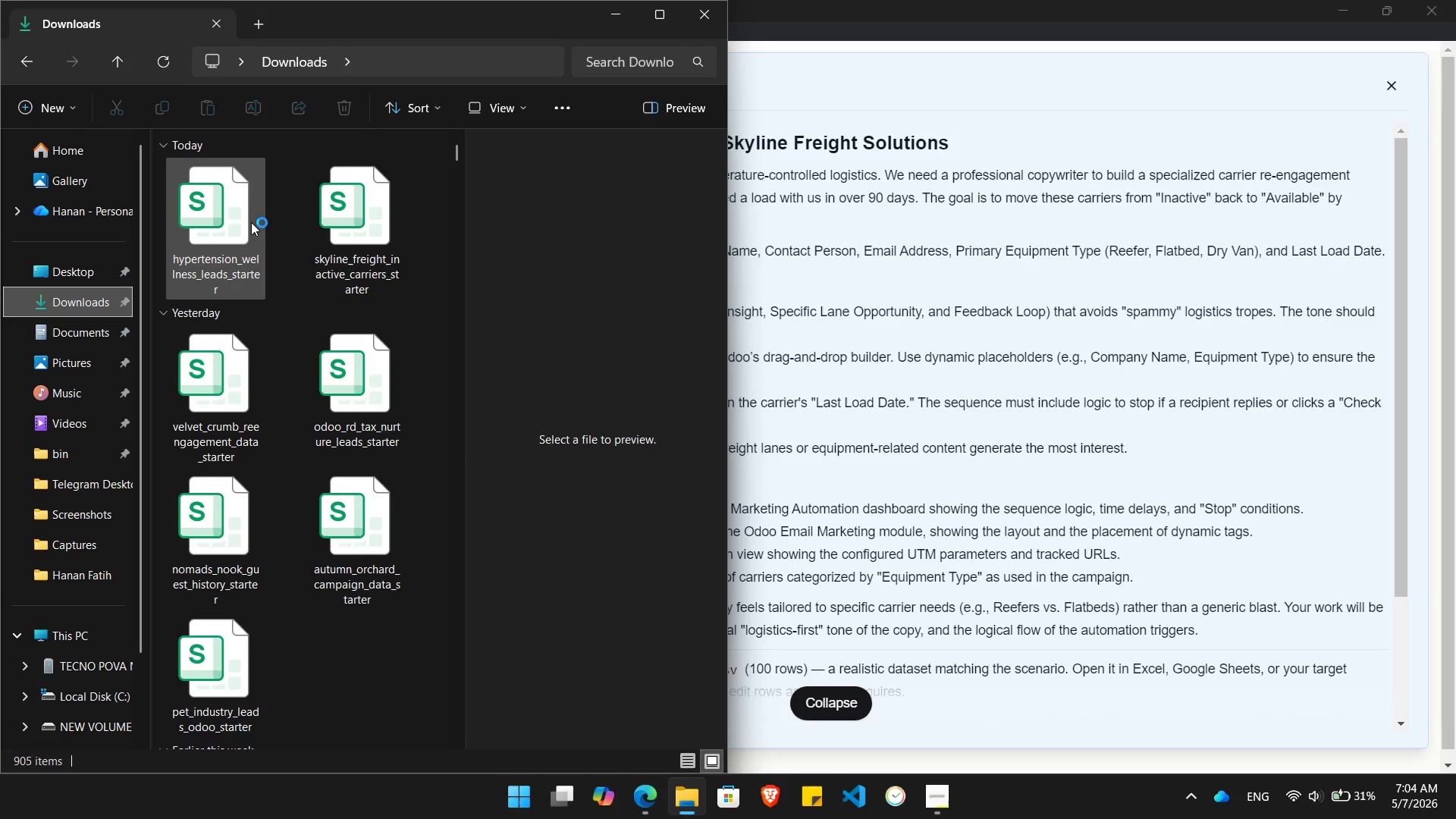 
left_click([233, 218])
 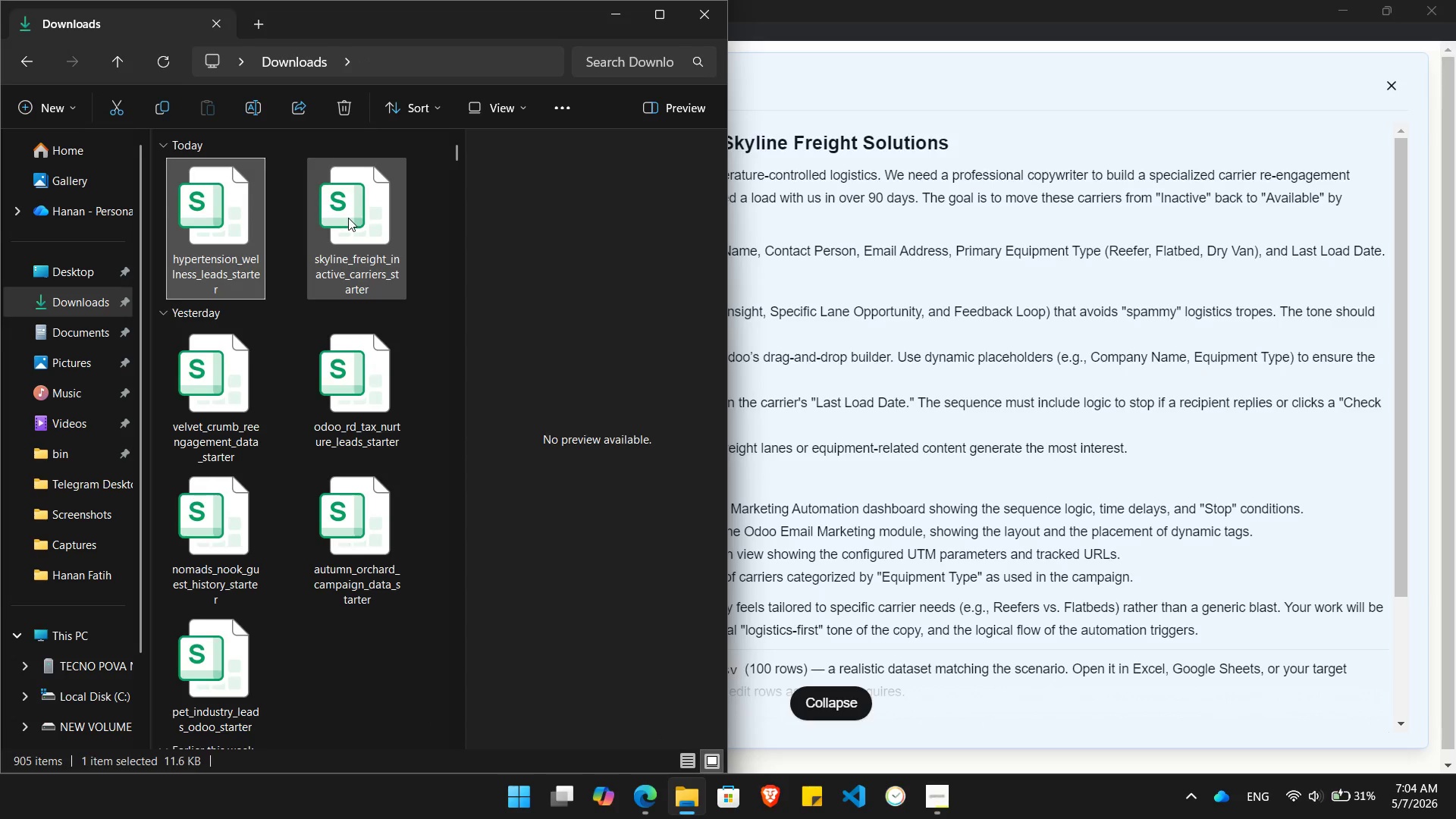 
double_click([348, 218])
 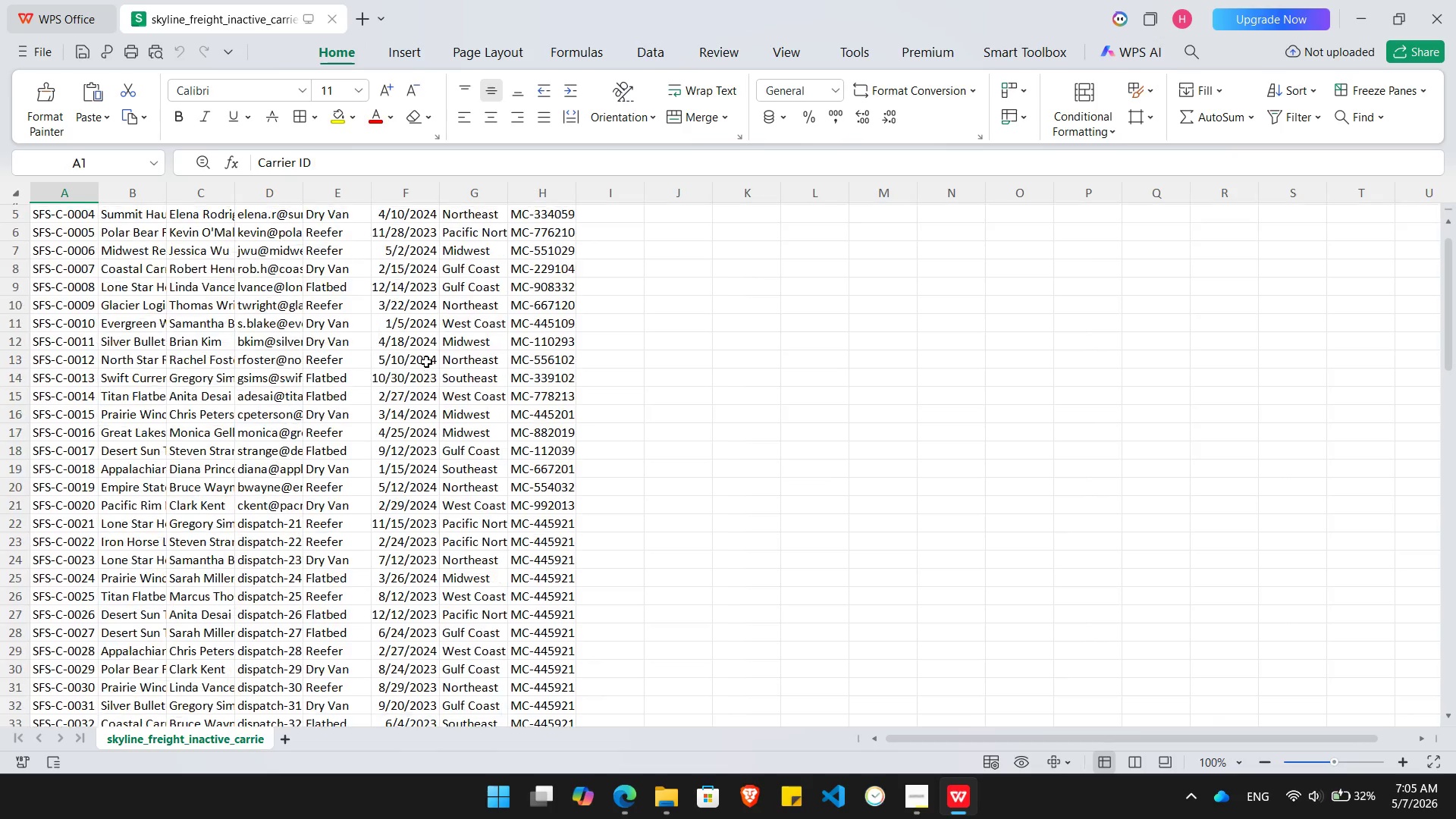 
wait(10.41)
 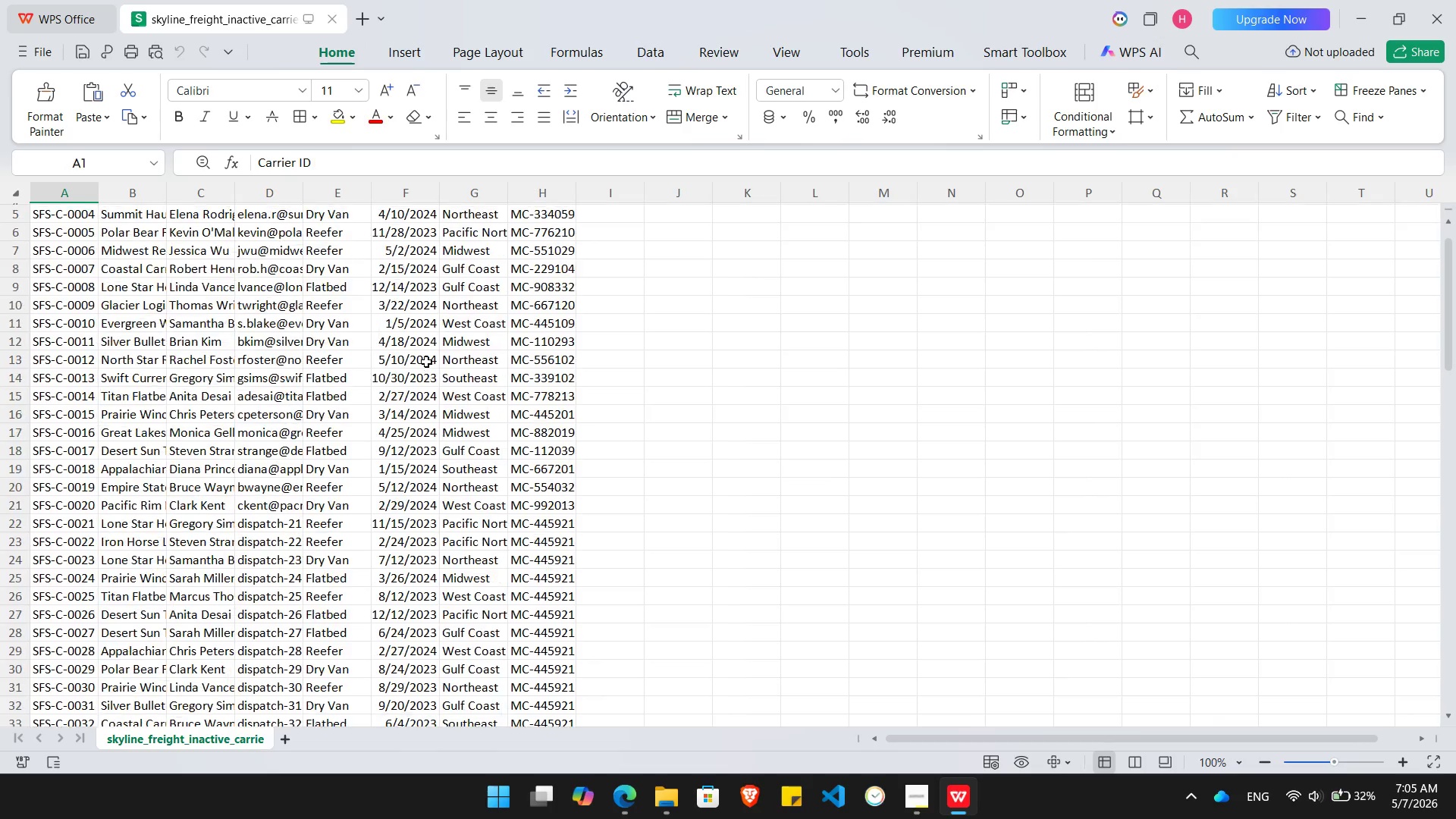 
left_click([60, 373])
 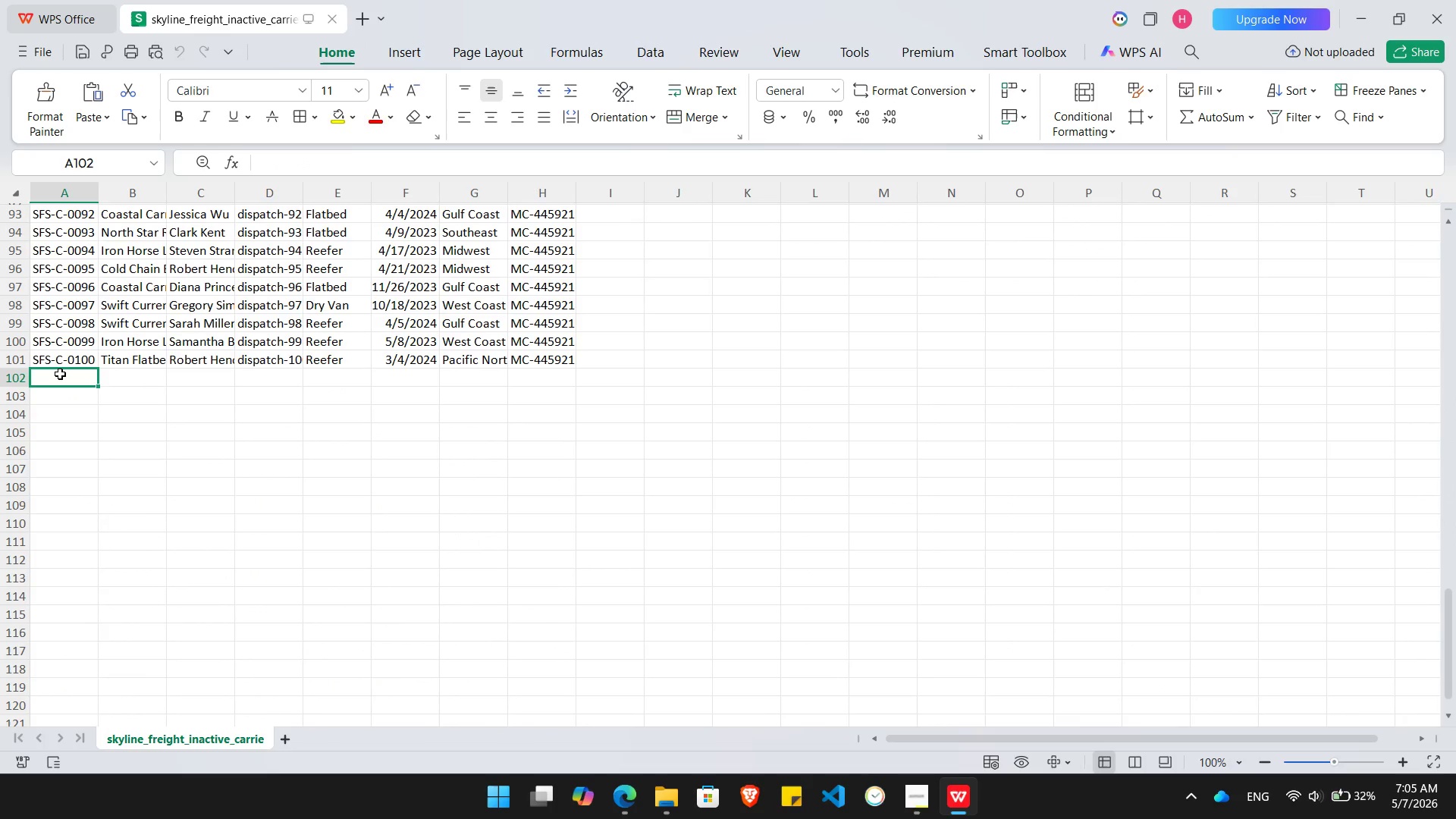 
type(SFC-)
key(Backspace)
key(Backspace)
type(S-C-0077)
 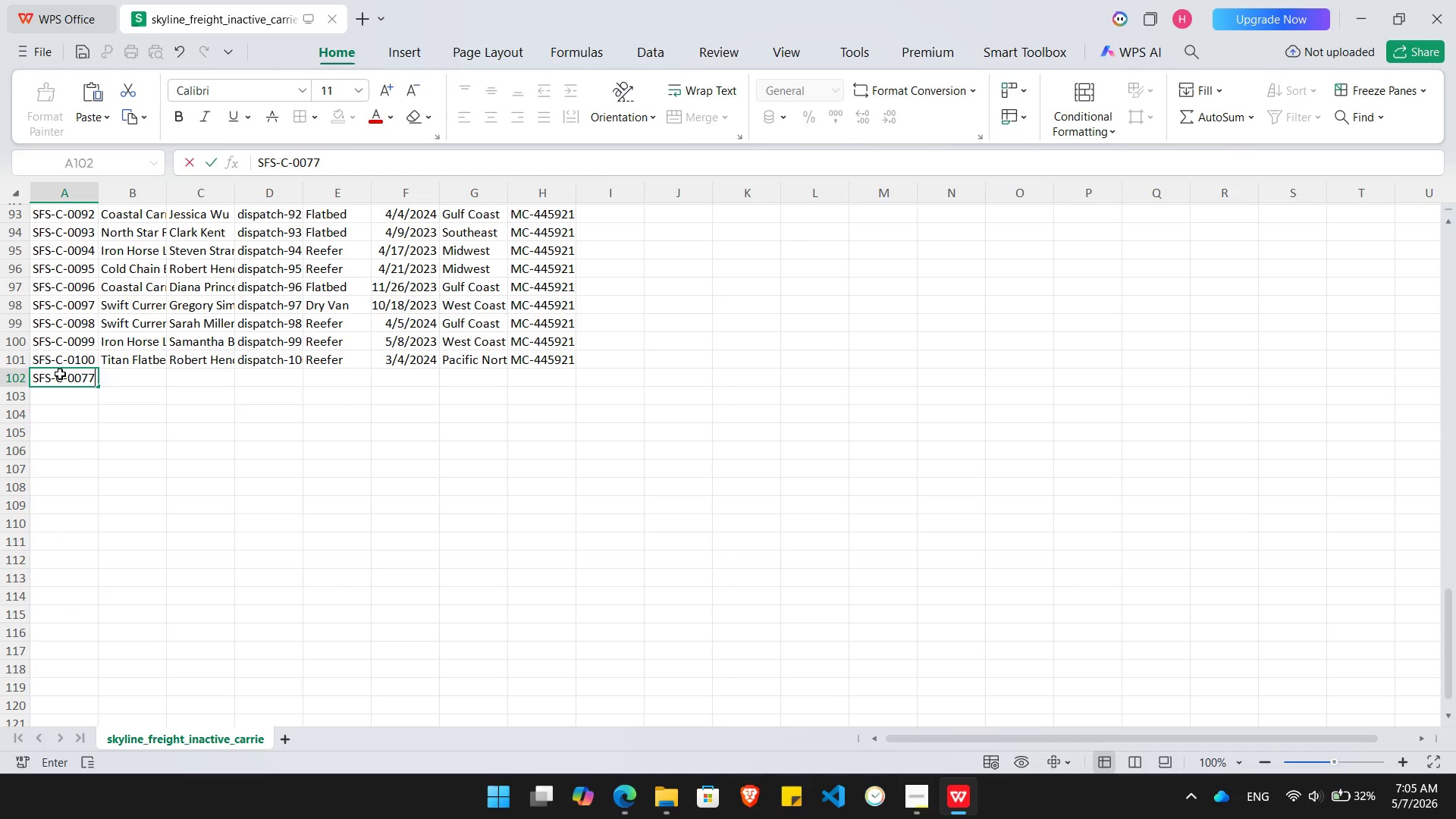 
key(ArrowRight)
 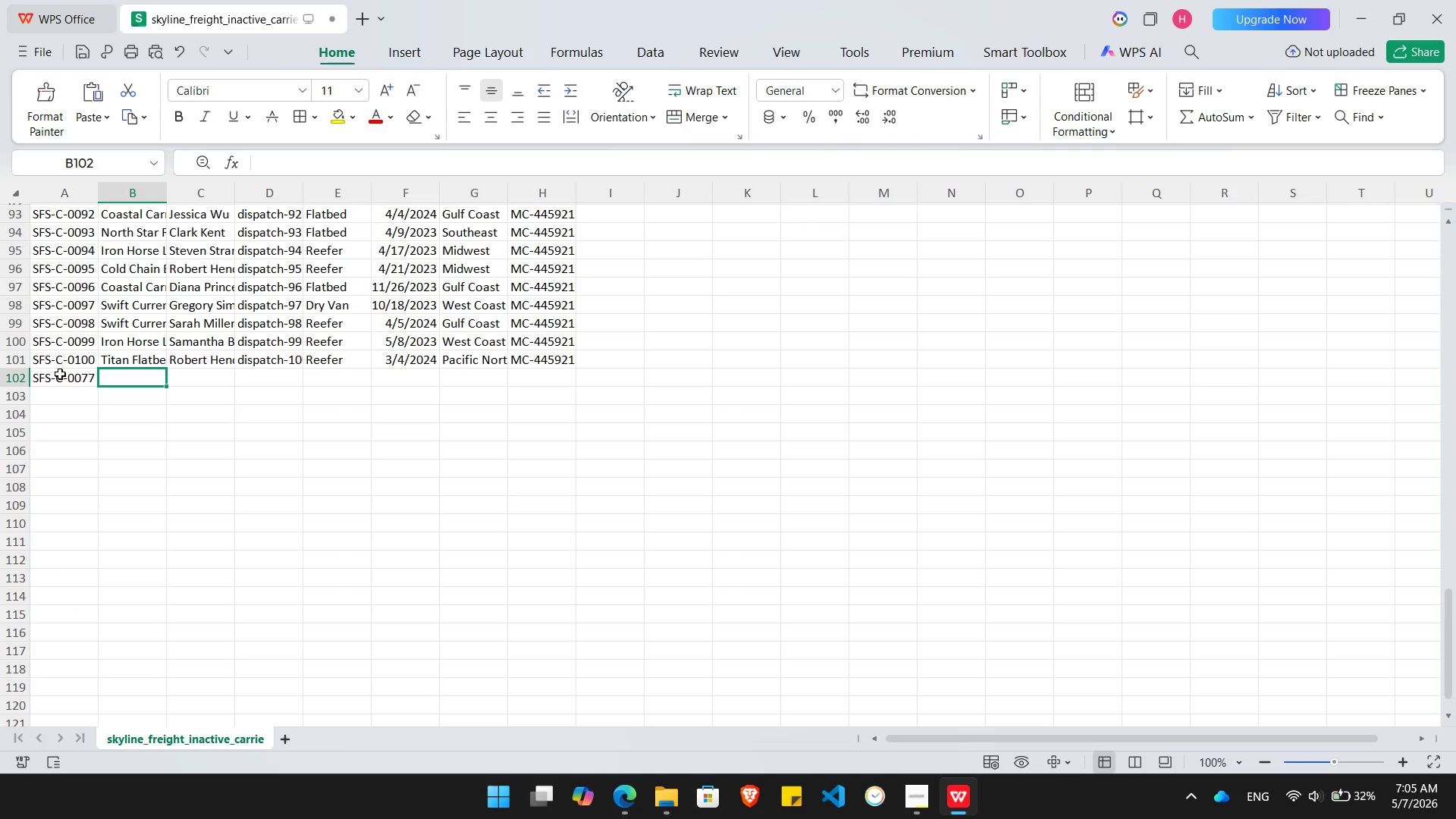 
type(Hanan Fatih)
 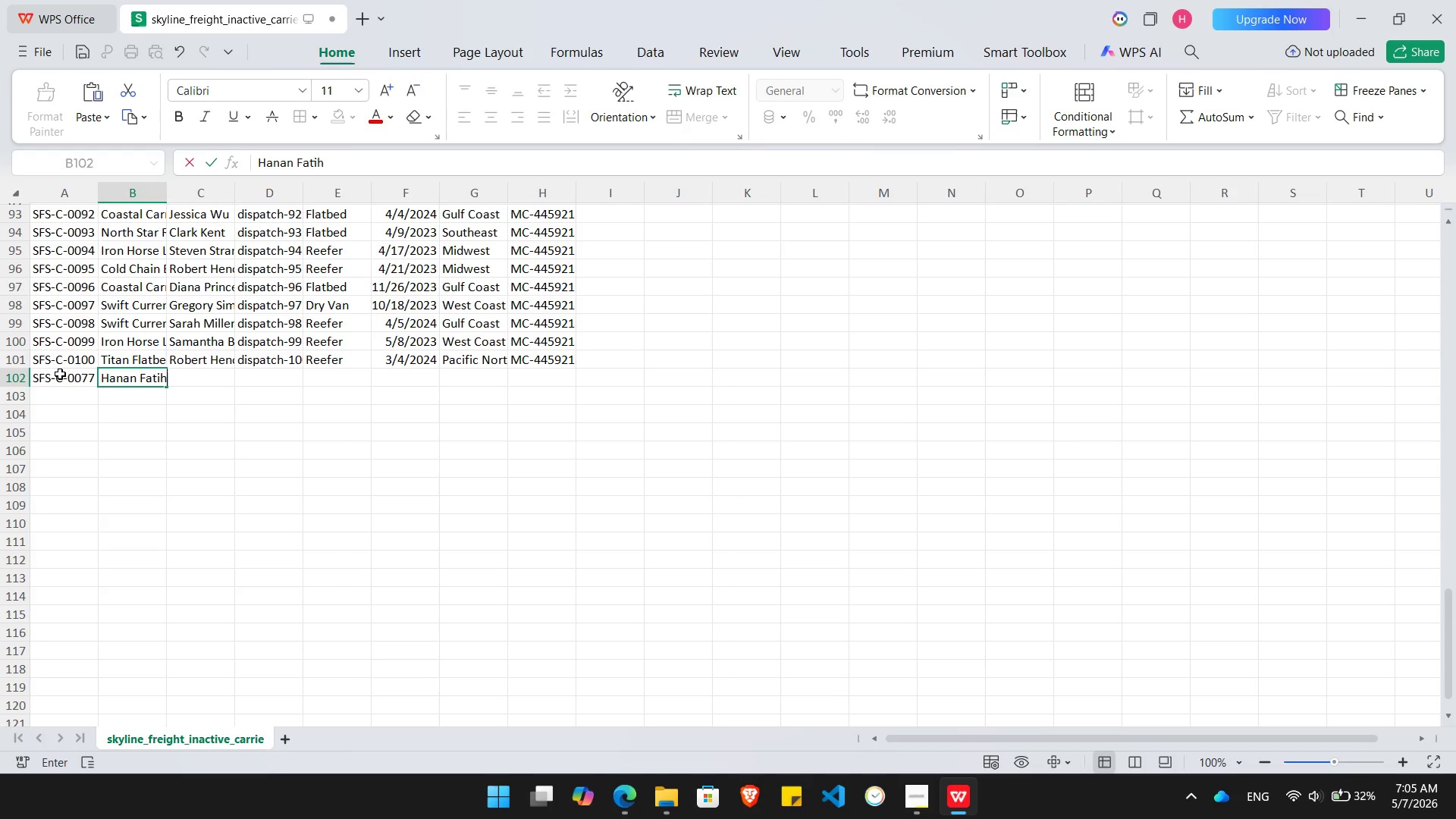 
key(ArrowRight)
 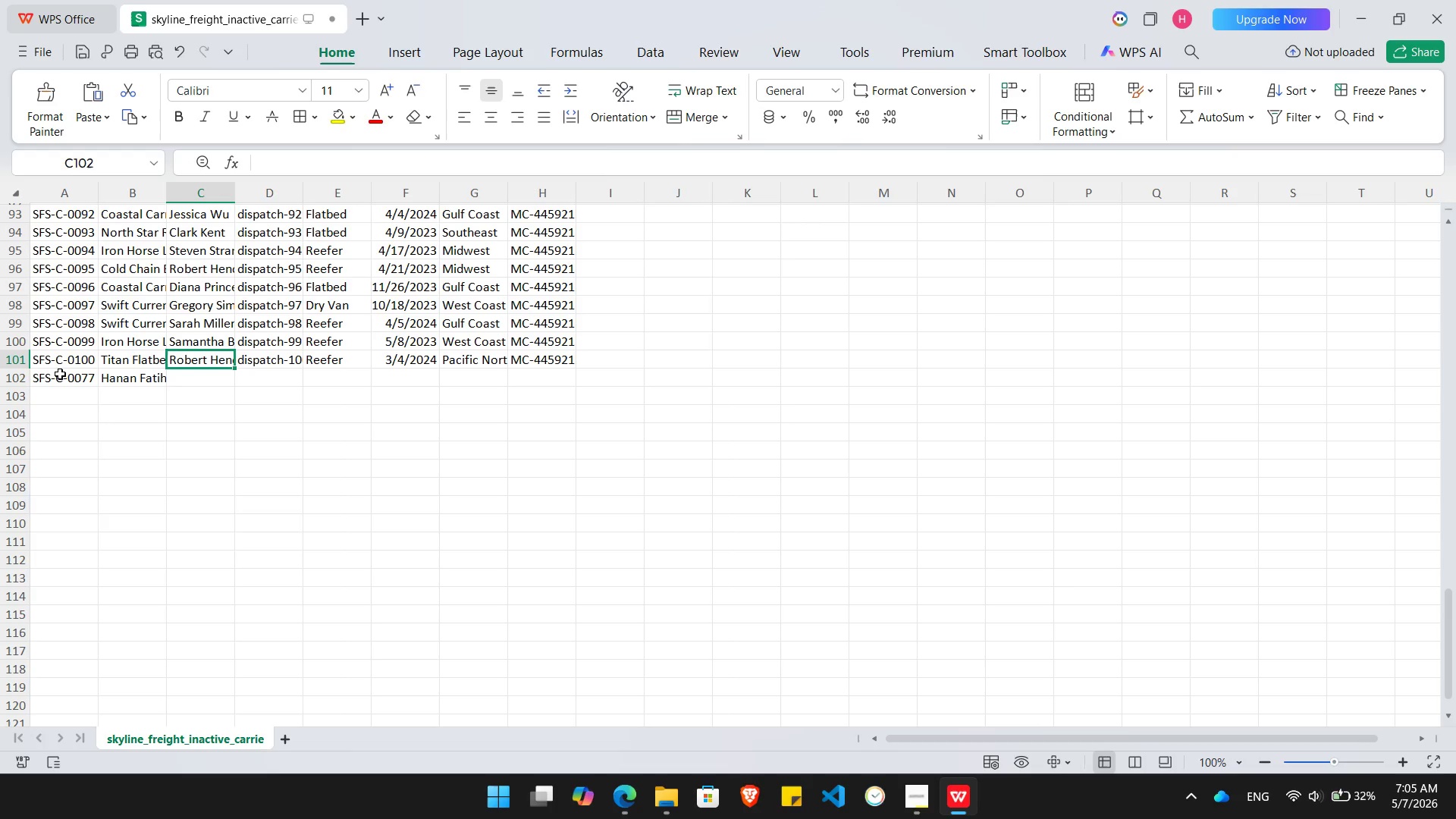 
key(ArrowUp)
 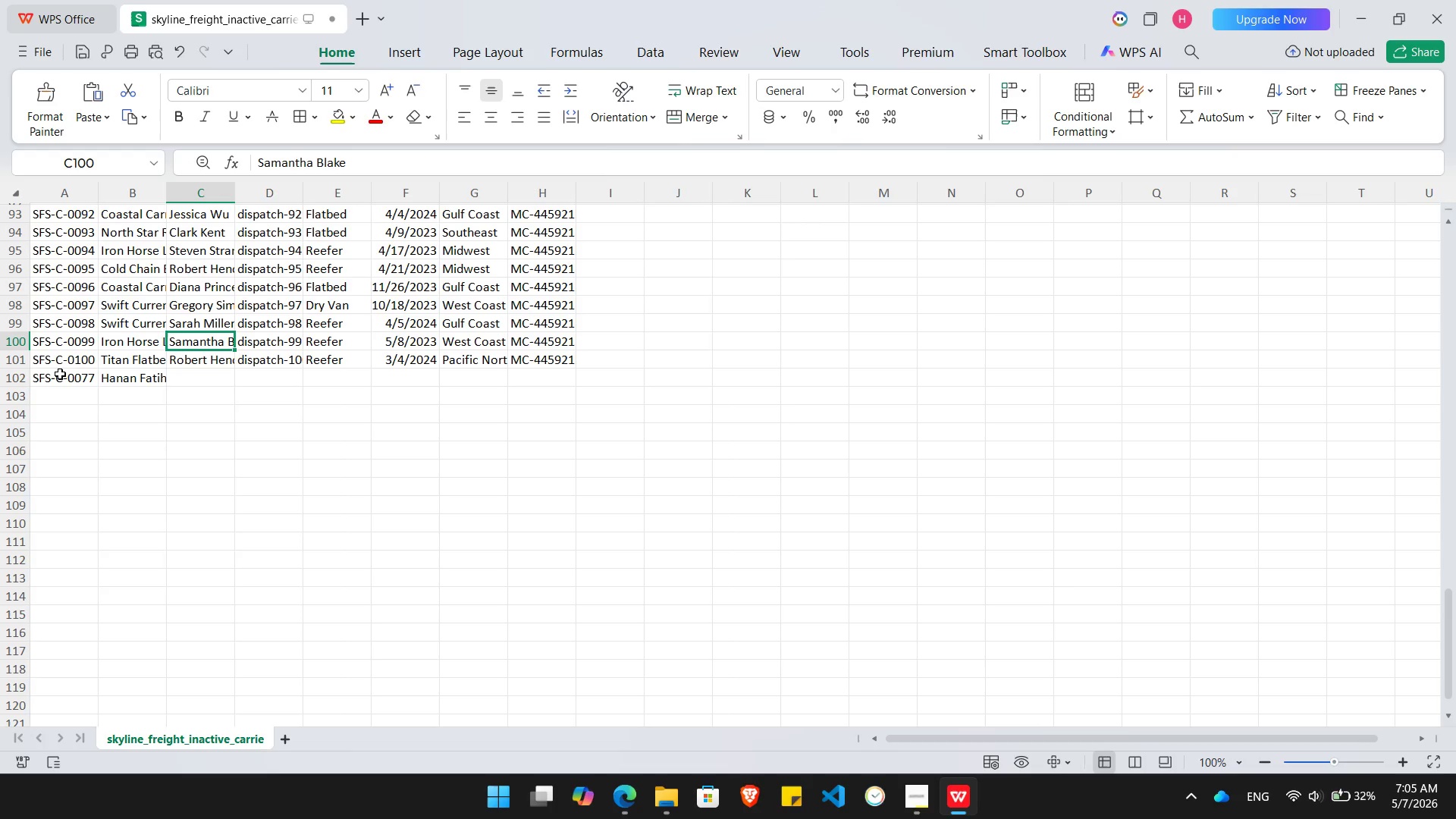 
key(ArrowUp)
 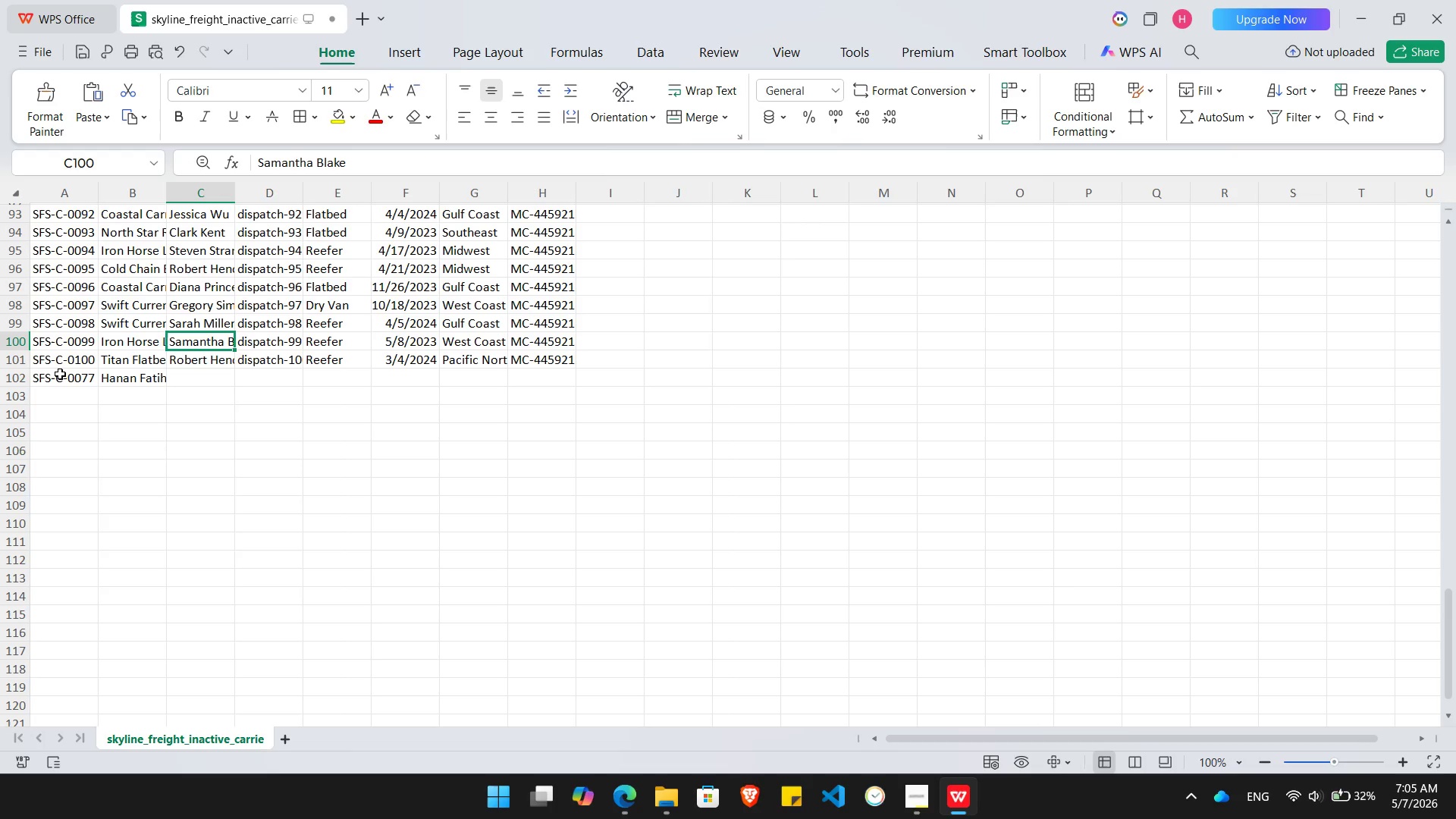 
key(ArrowDown)
 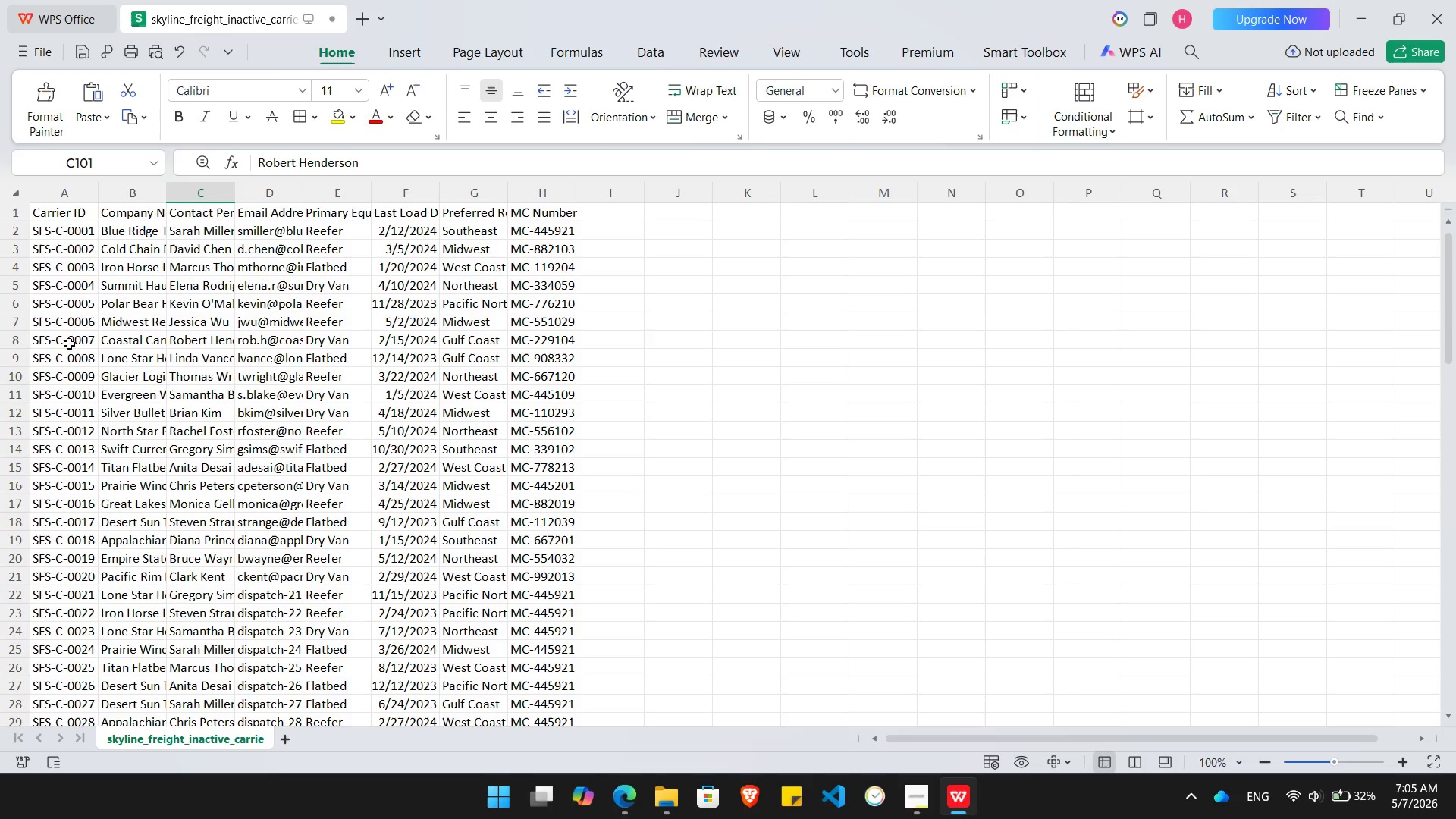 
left_click([213, 216])
 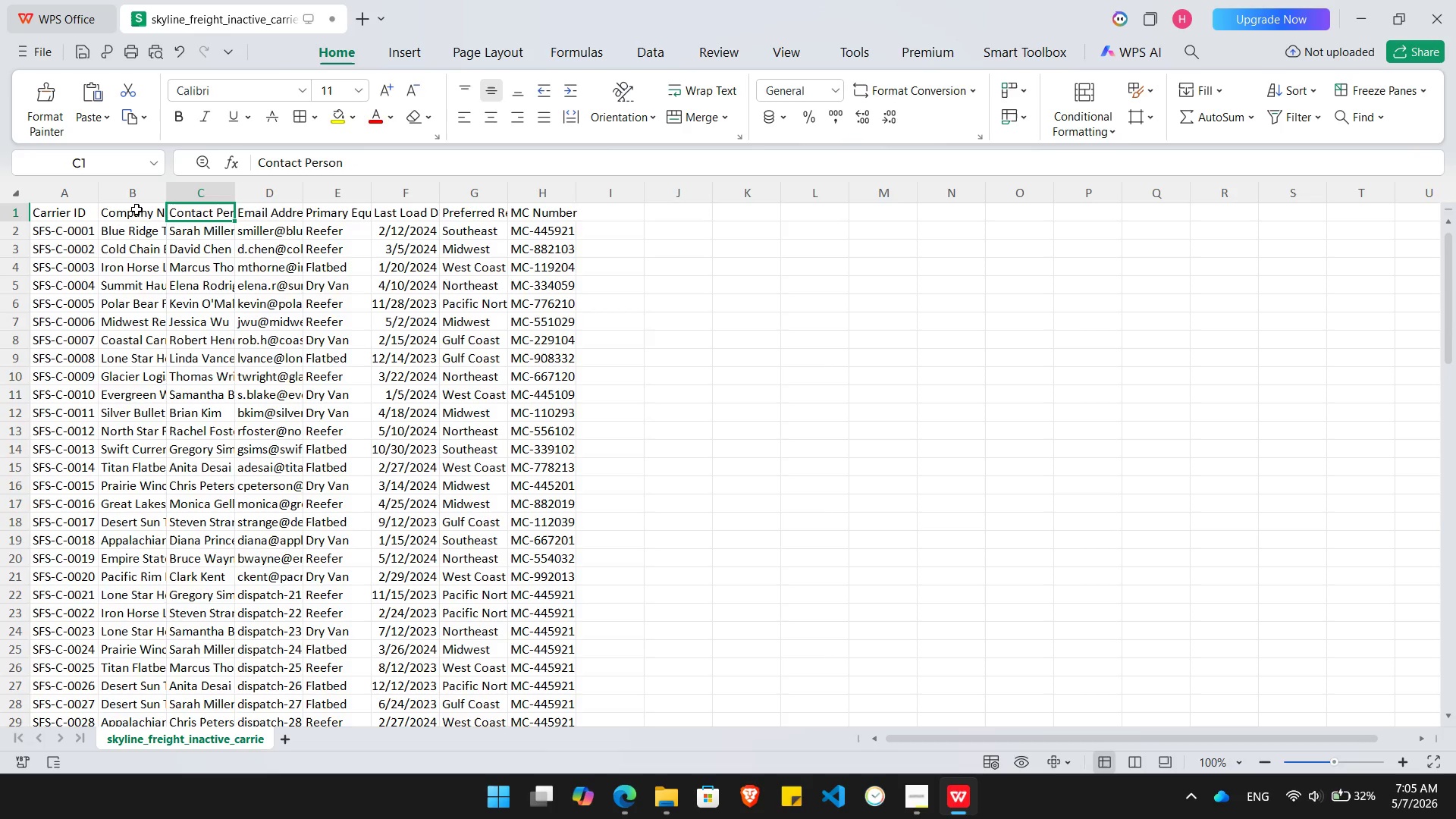 
left_click([136, 209])
 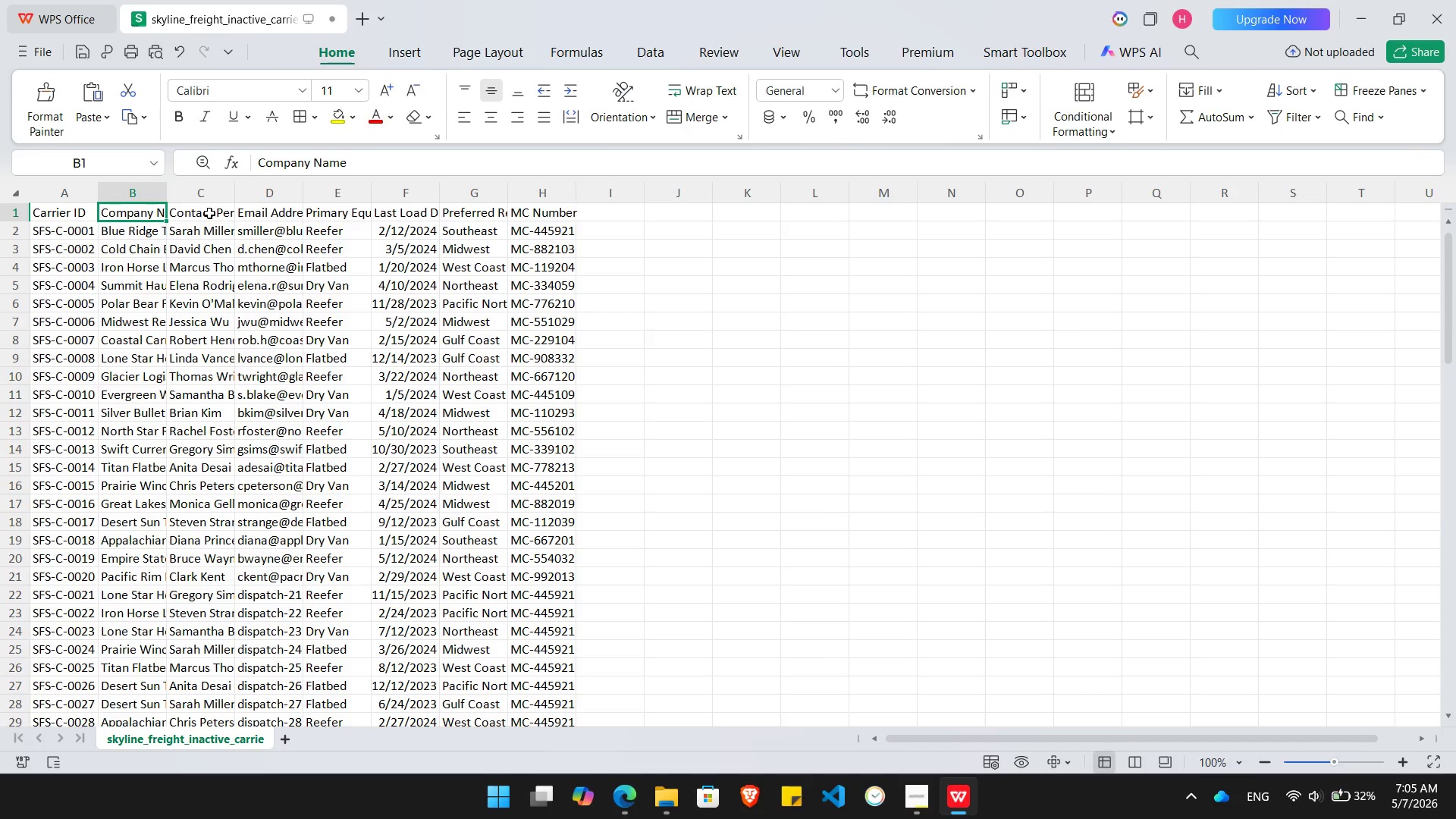 
left_click([209, 212])
 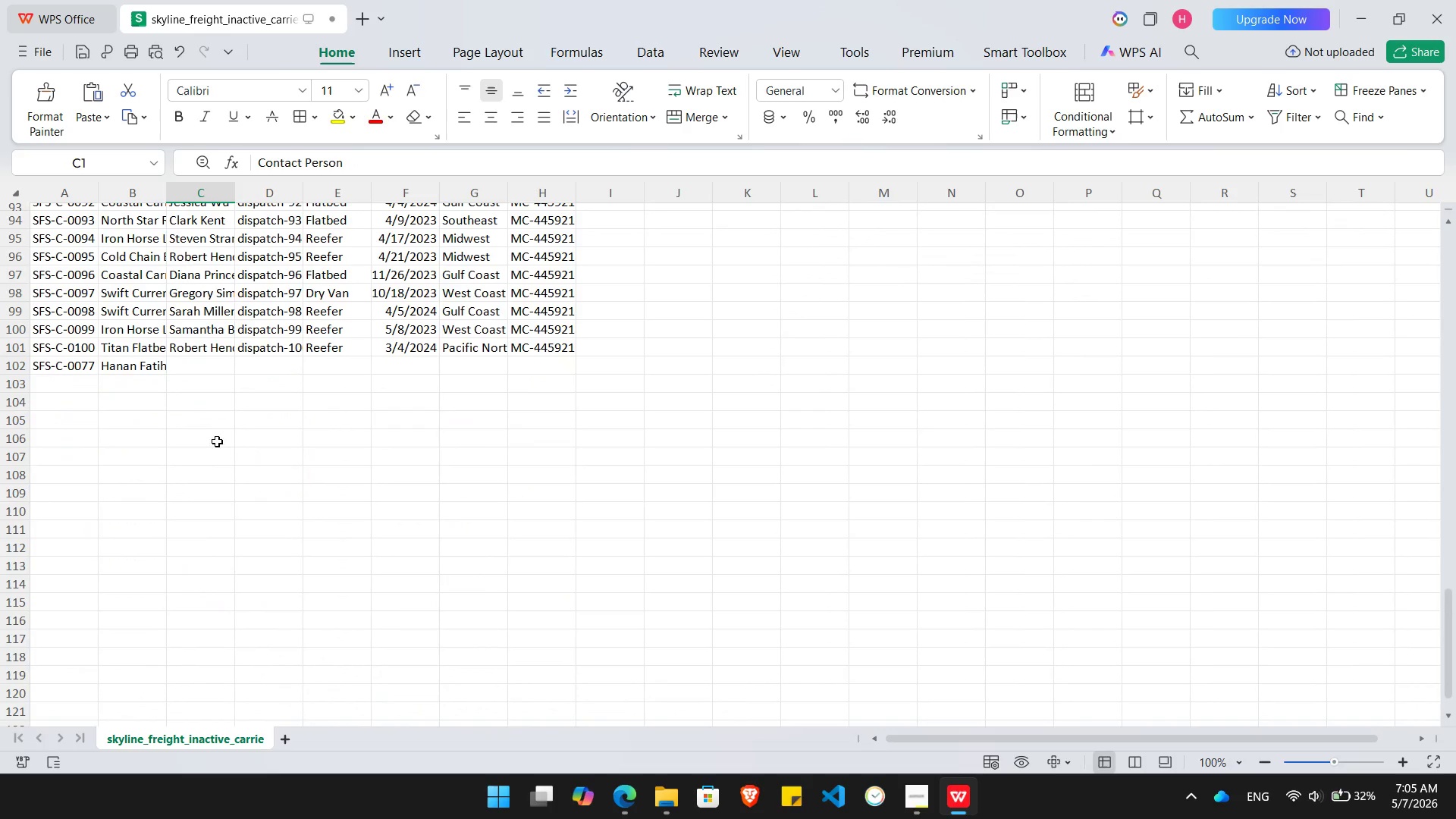 
left_click([204, 365])
 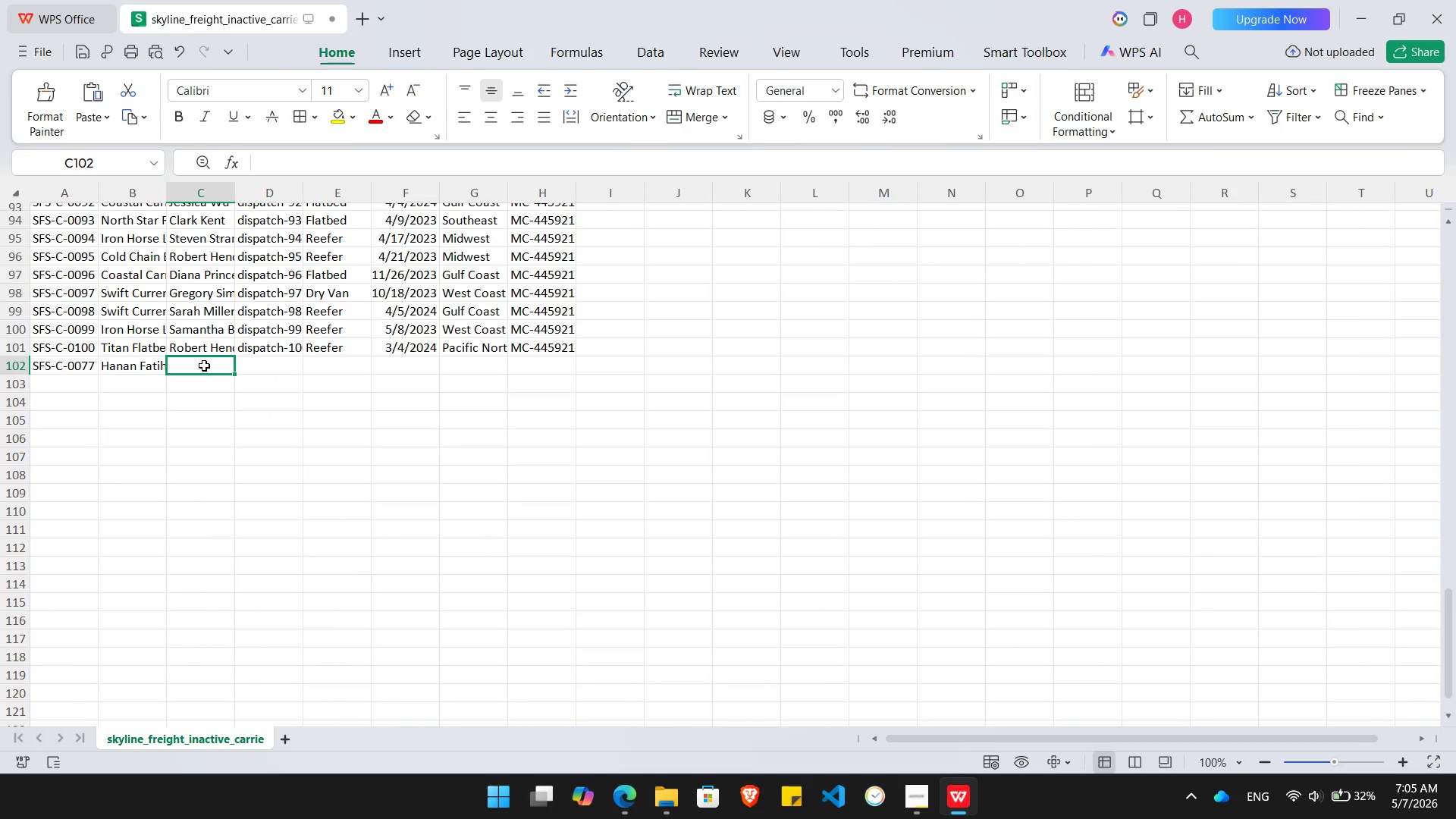 
type(Fatih Haji)
 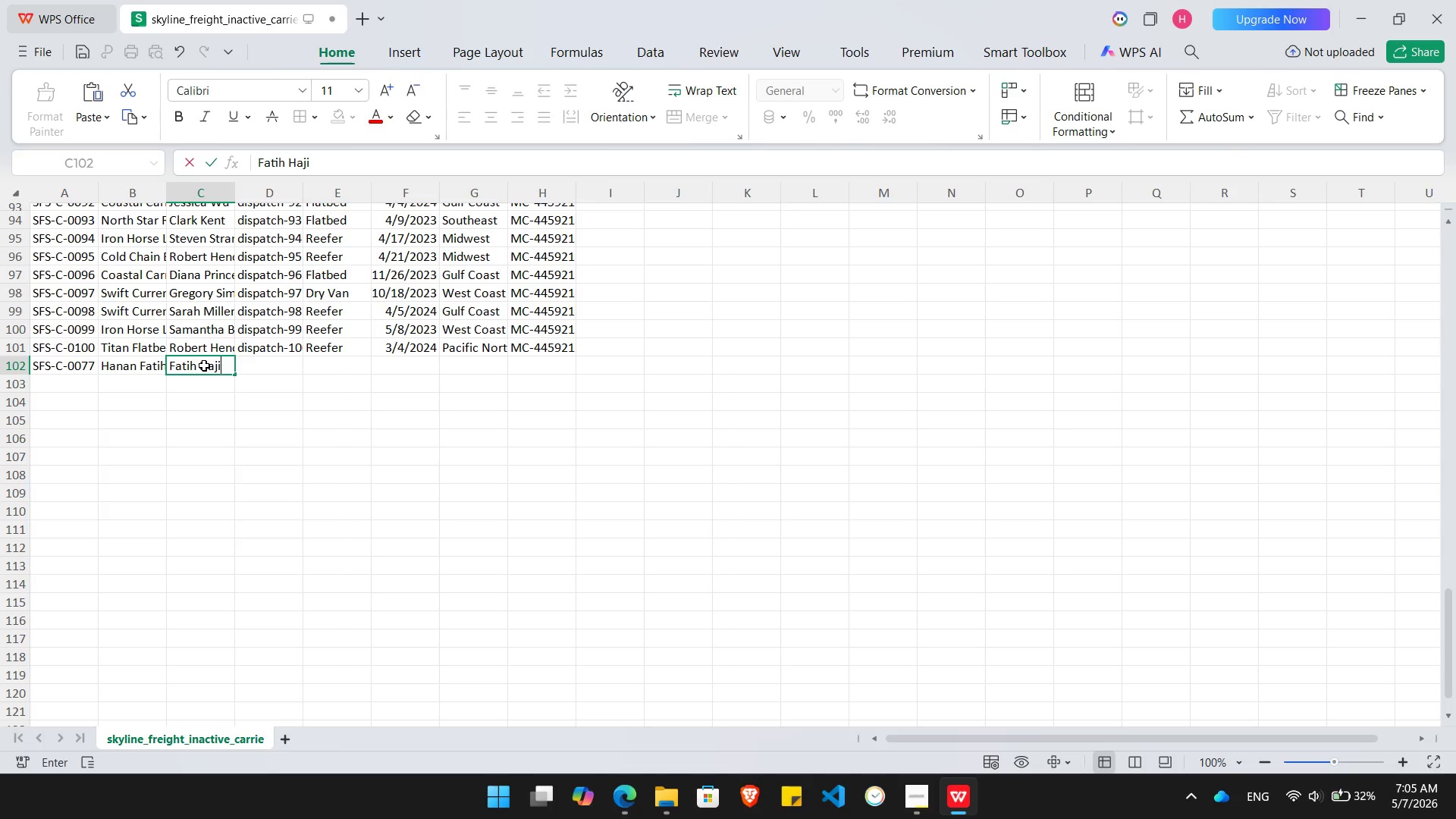 
key(ArrowRight)
 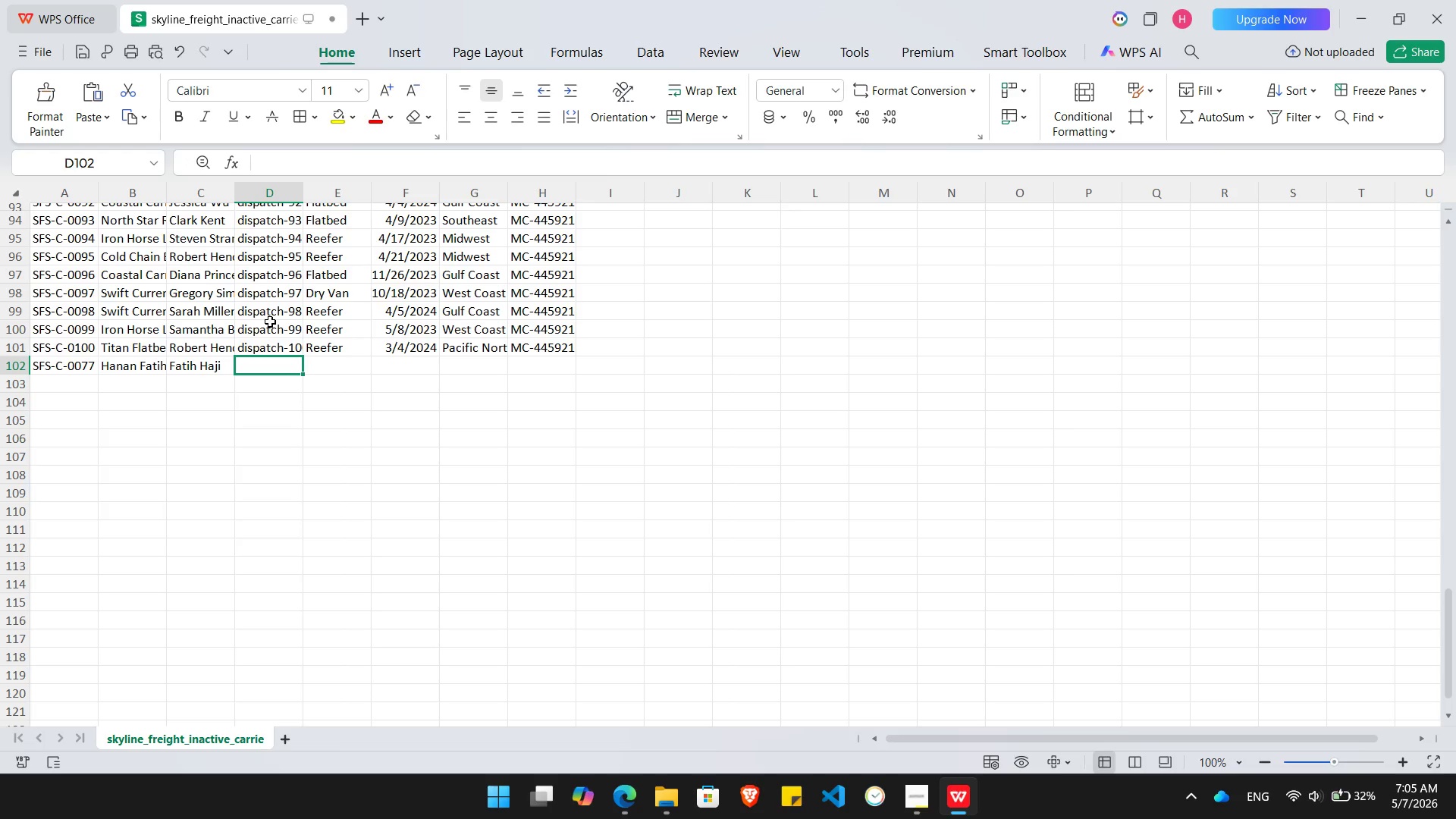 
key(ArrowUp)
 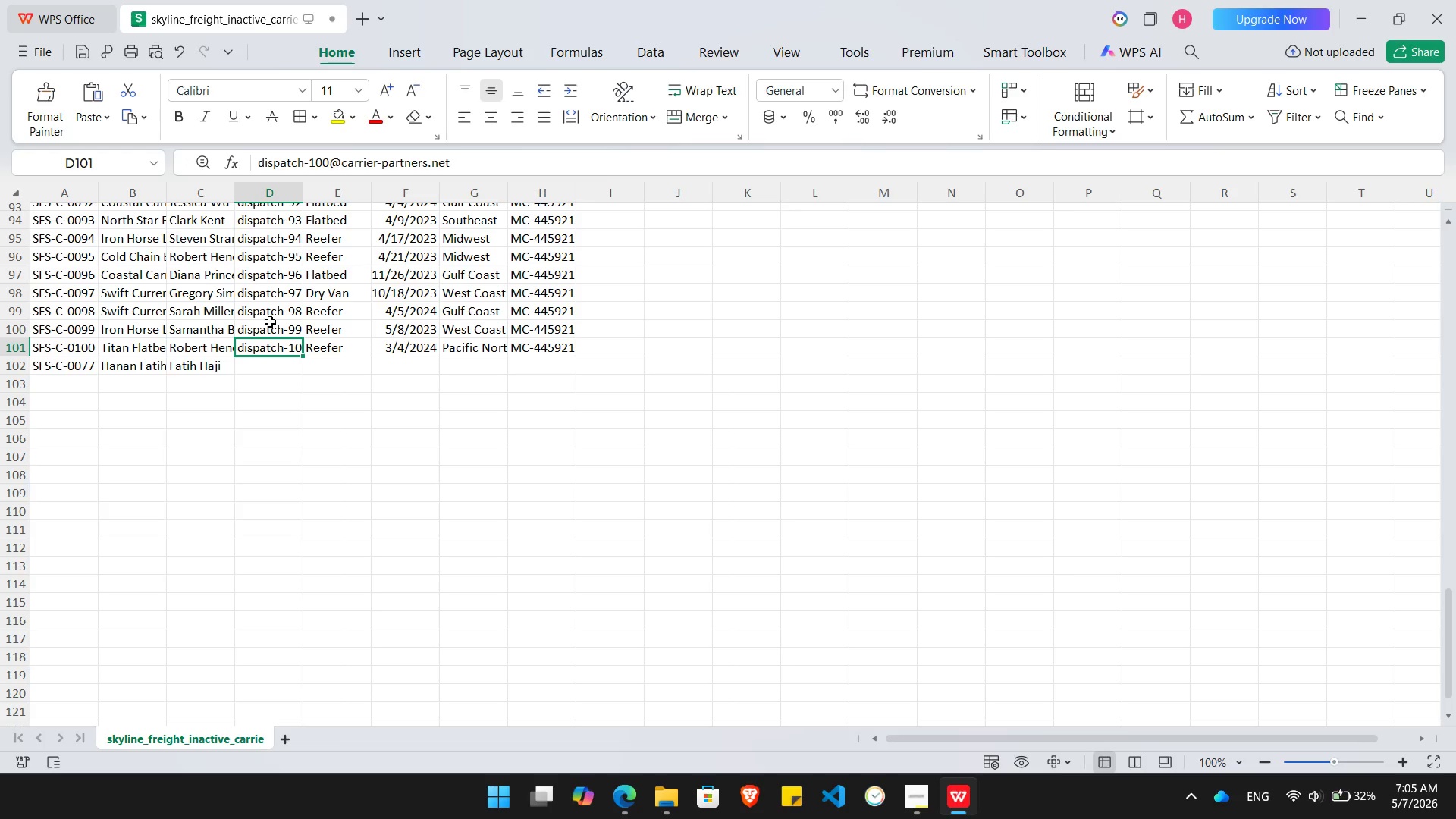 
key(ArrowDown)
 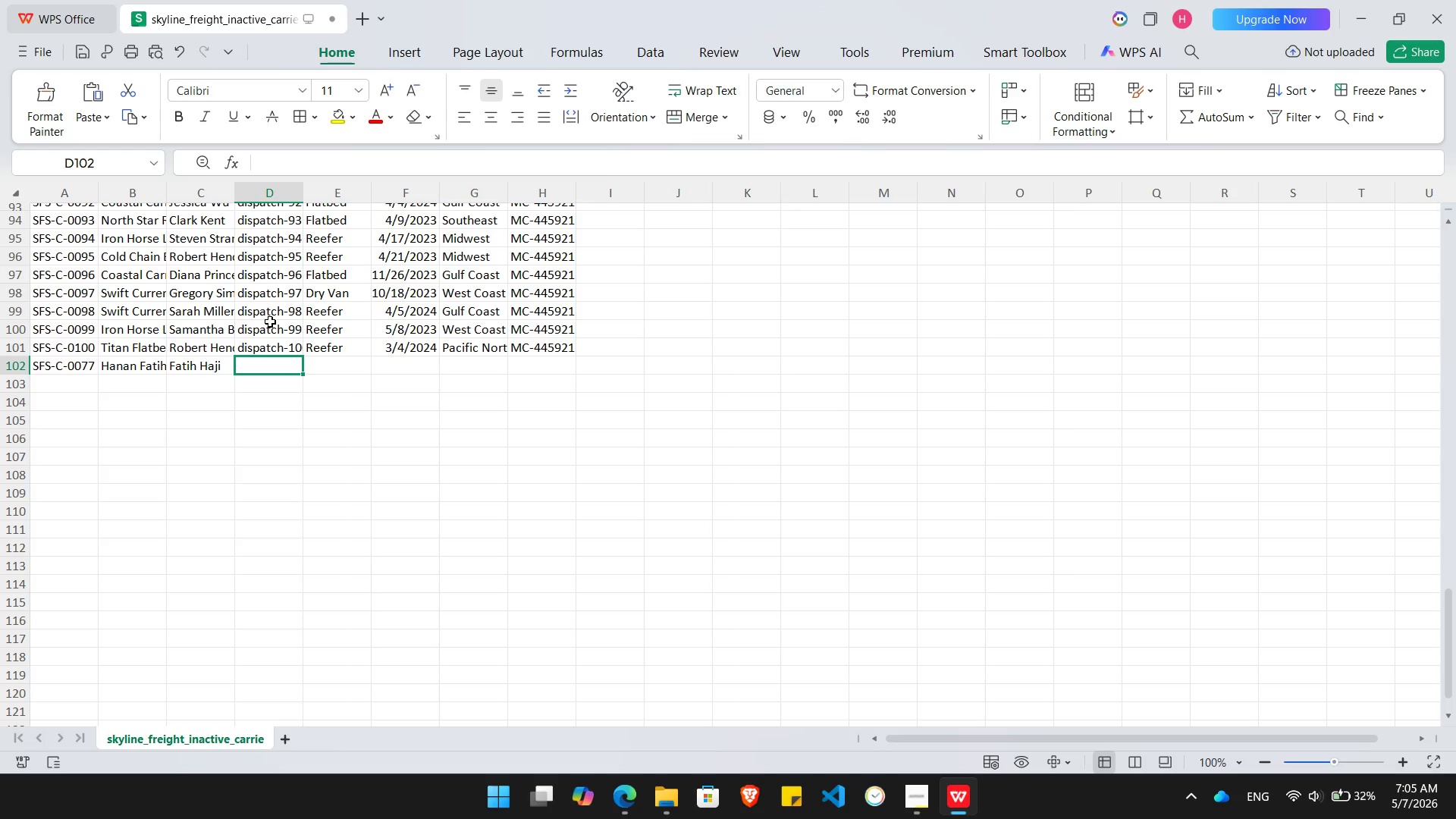 
type(hananfatih012@gmail.com)
 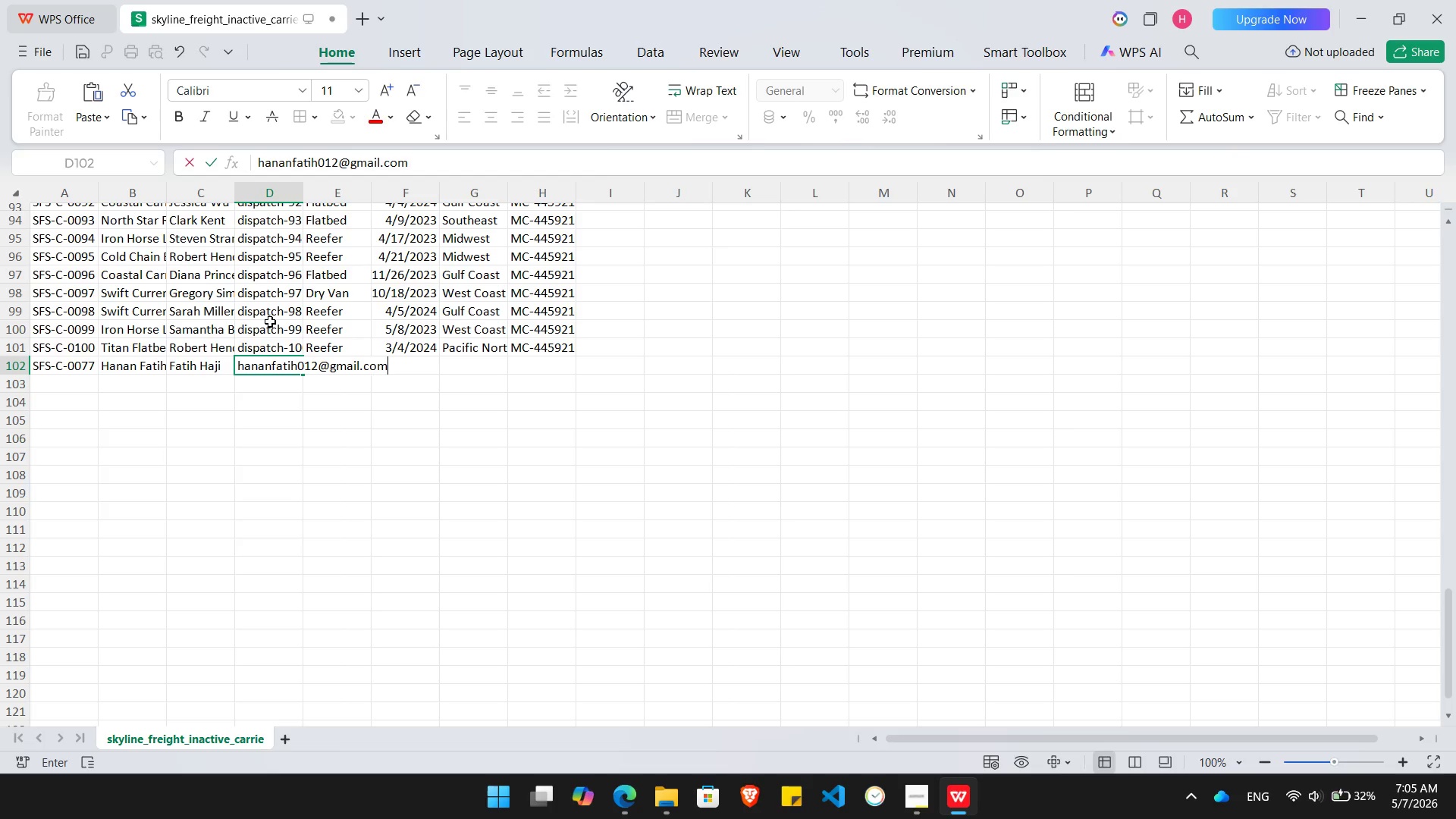 
key(ArrowRight)
 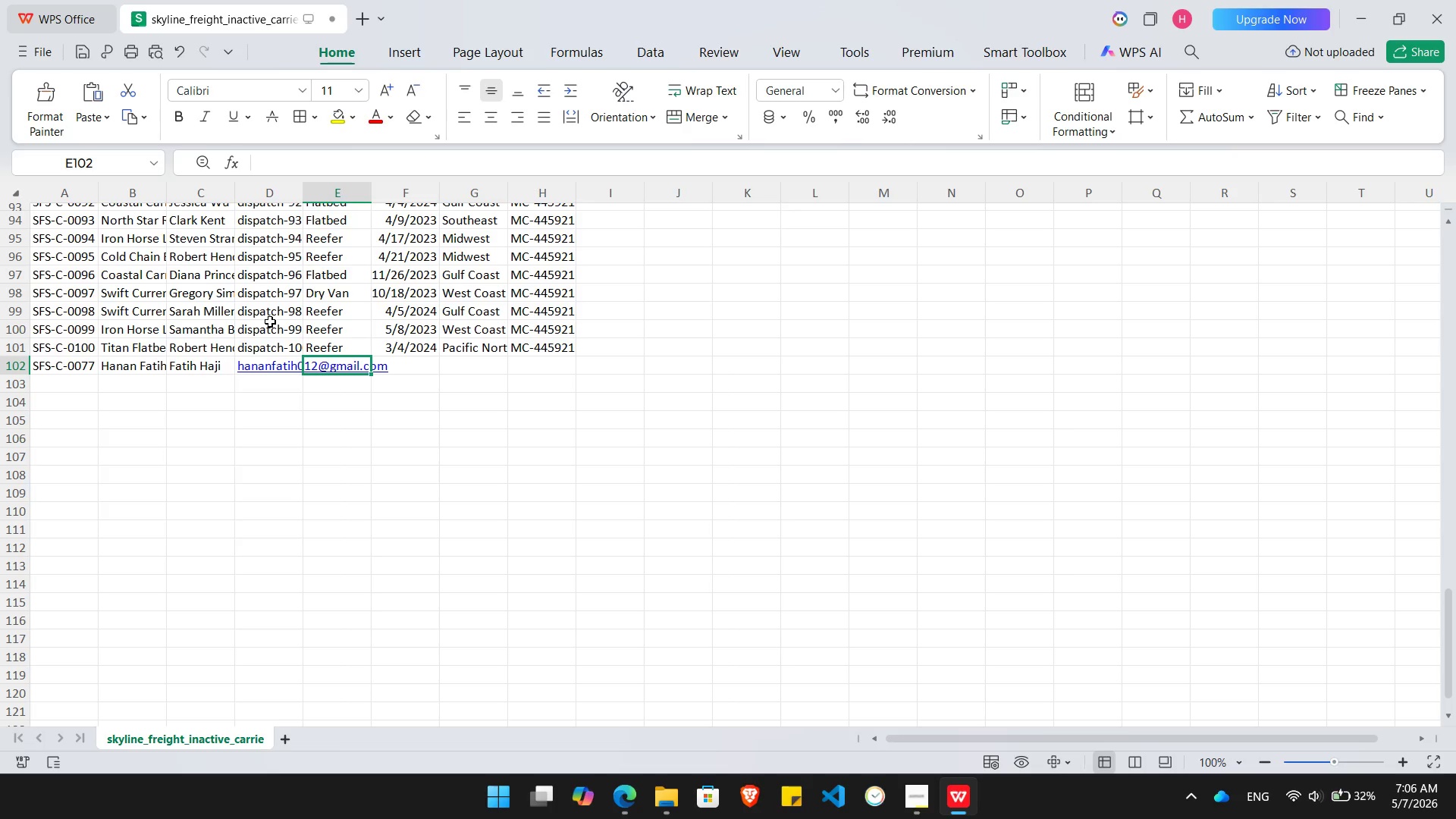 
key(ArrowUp)
 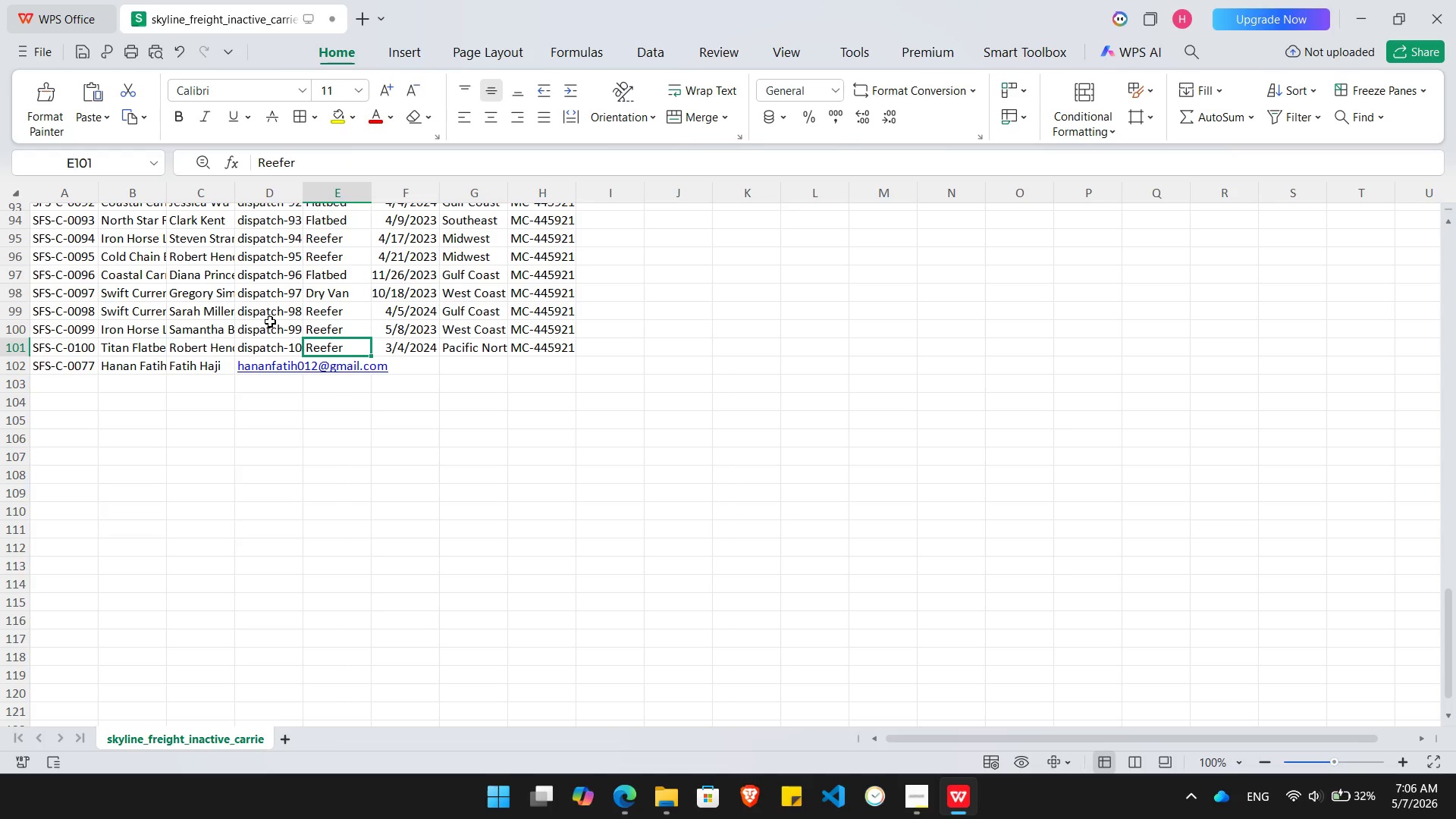 
key(Control+ControlLeft)
 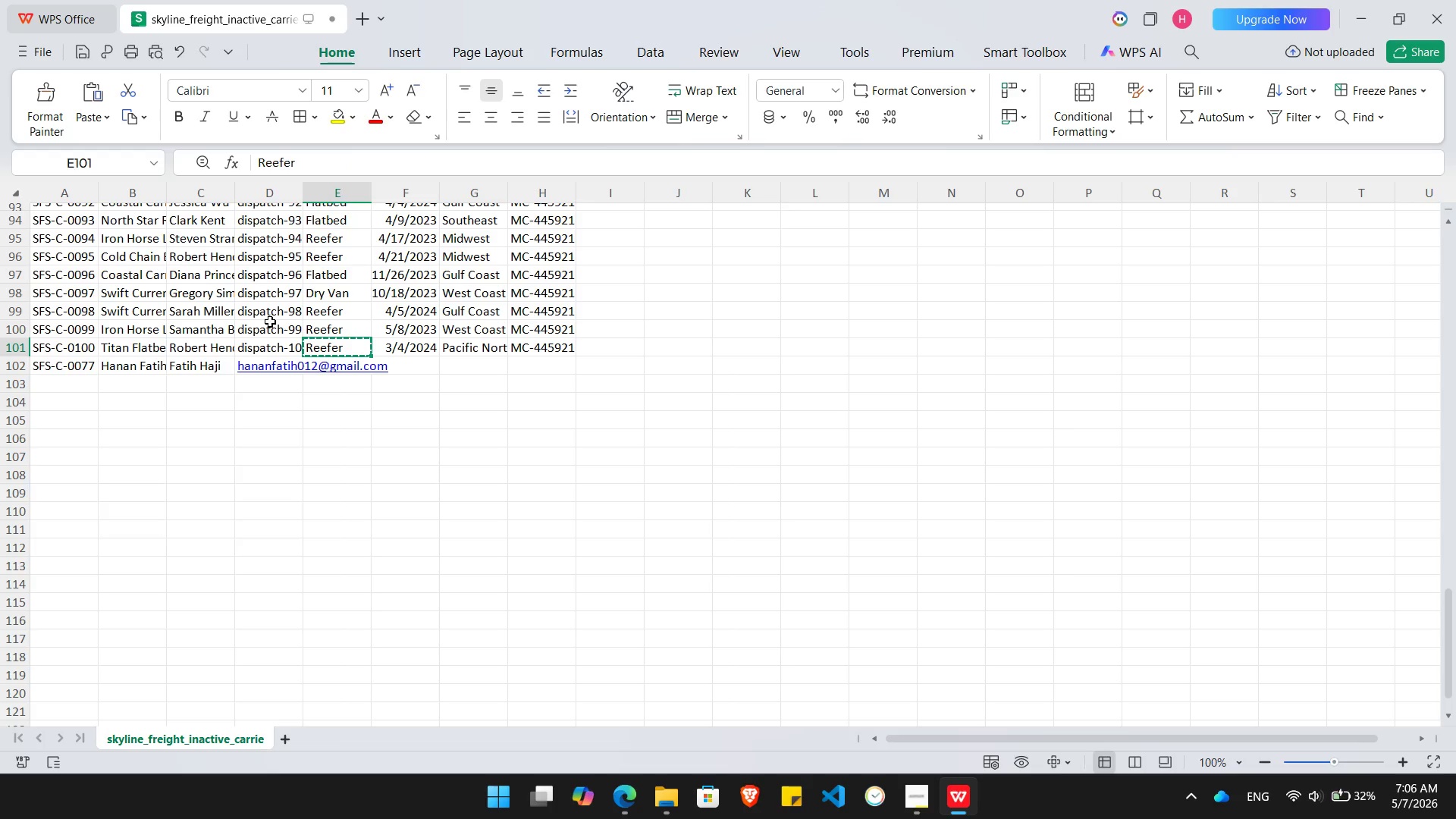 
key(Control+C)
 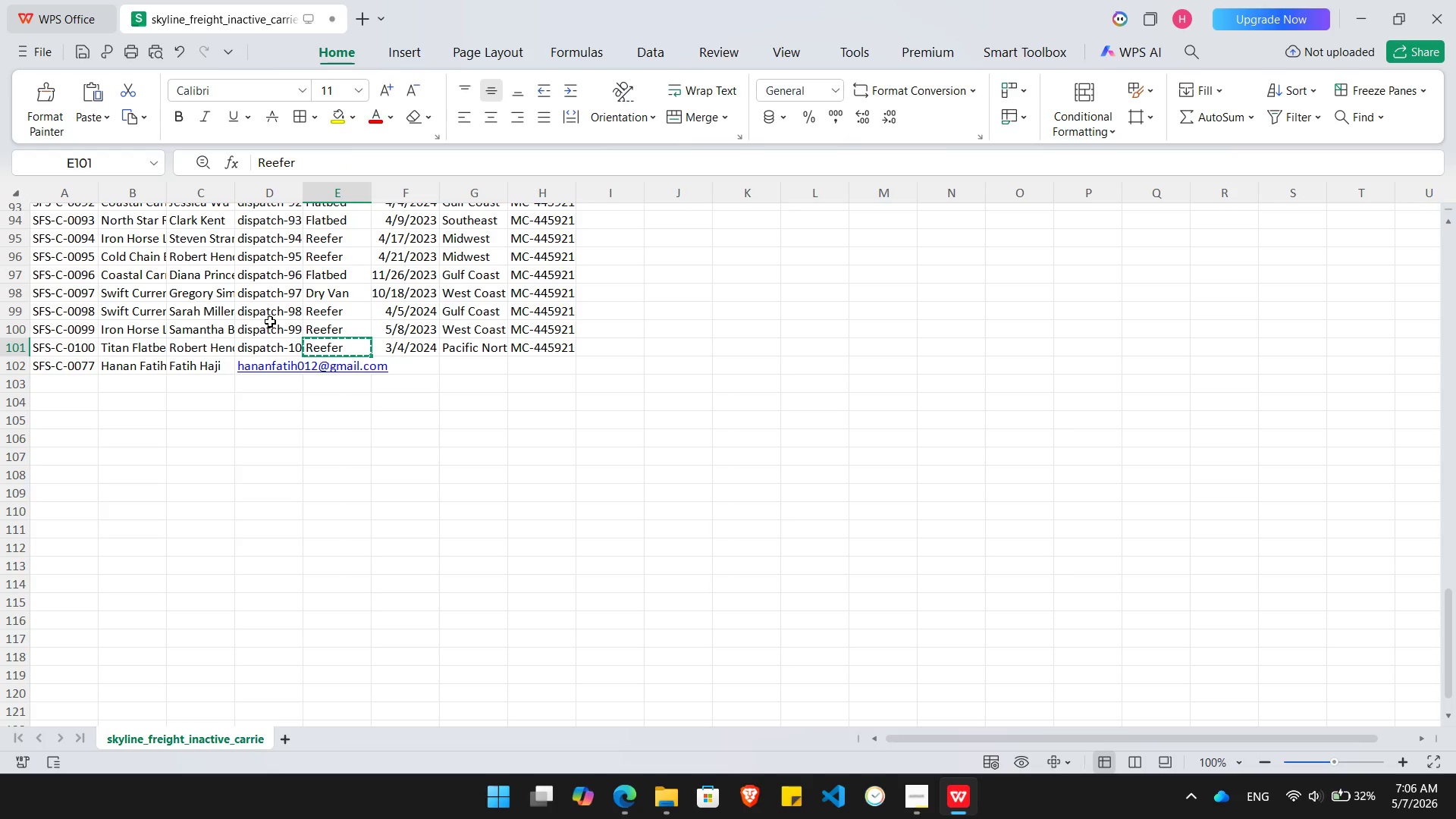 
key(ArrowDown)
 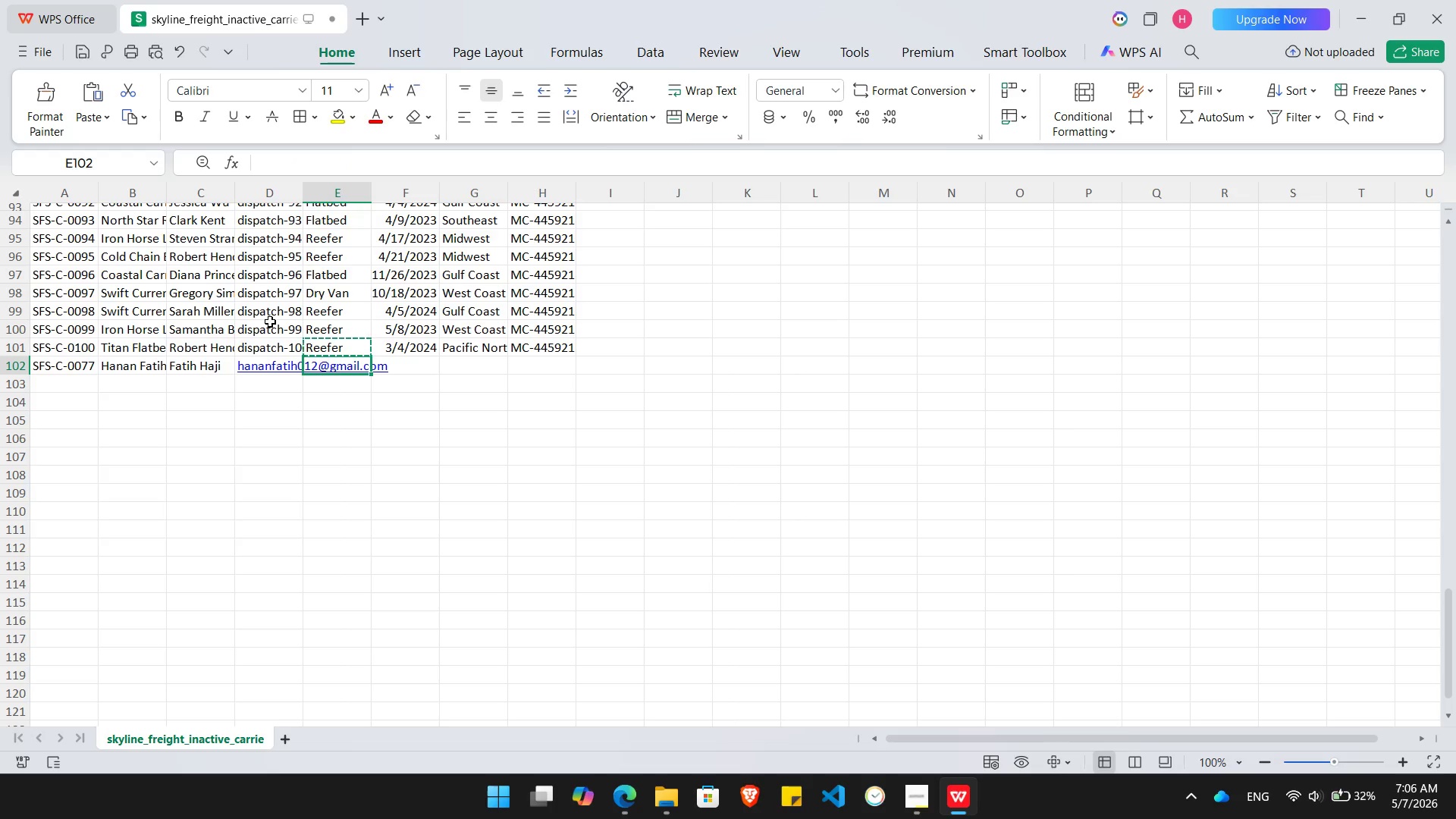 
key(Control+V)
 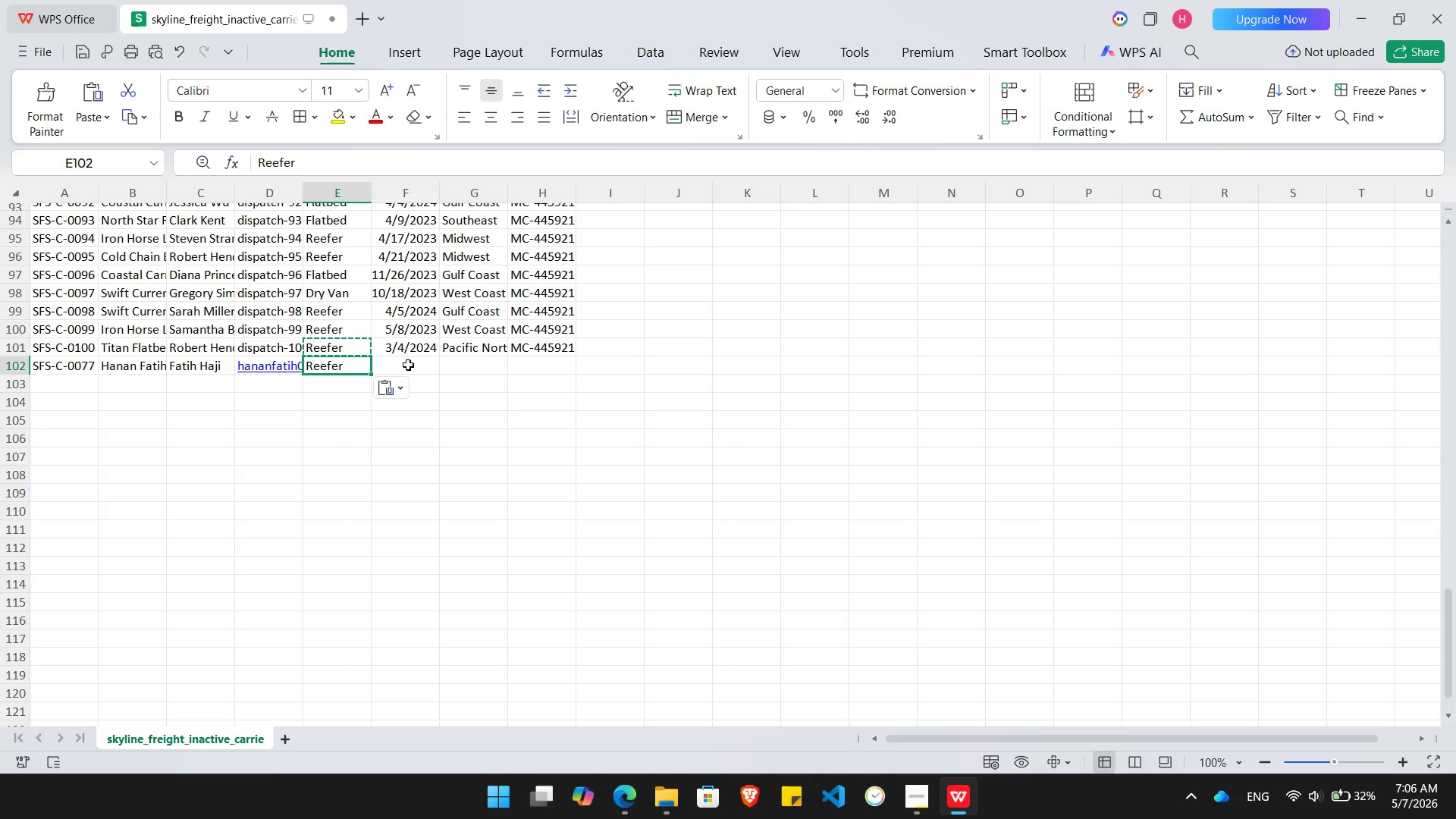 
left_click([411, 366])
 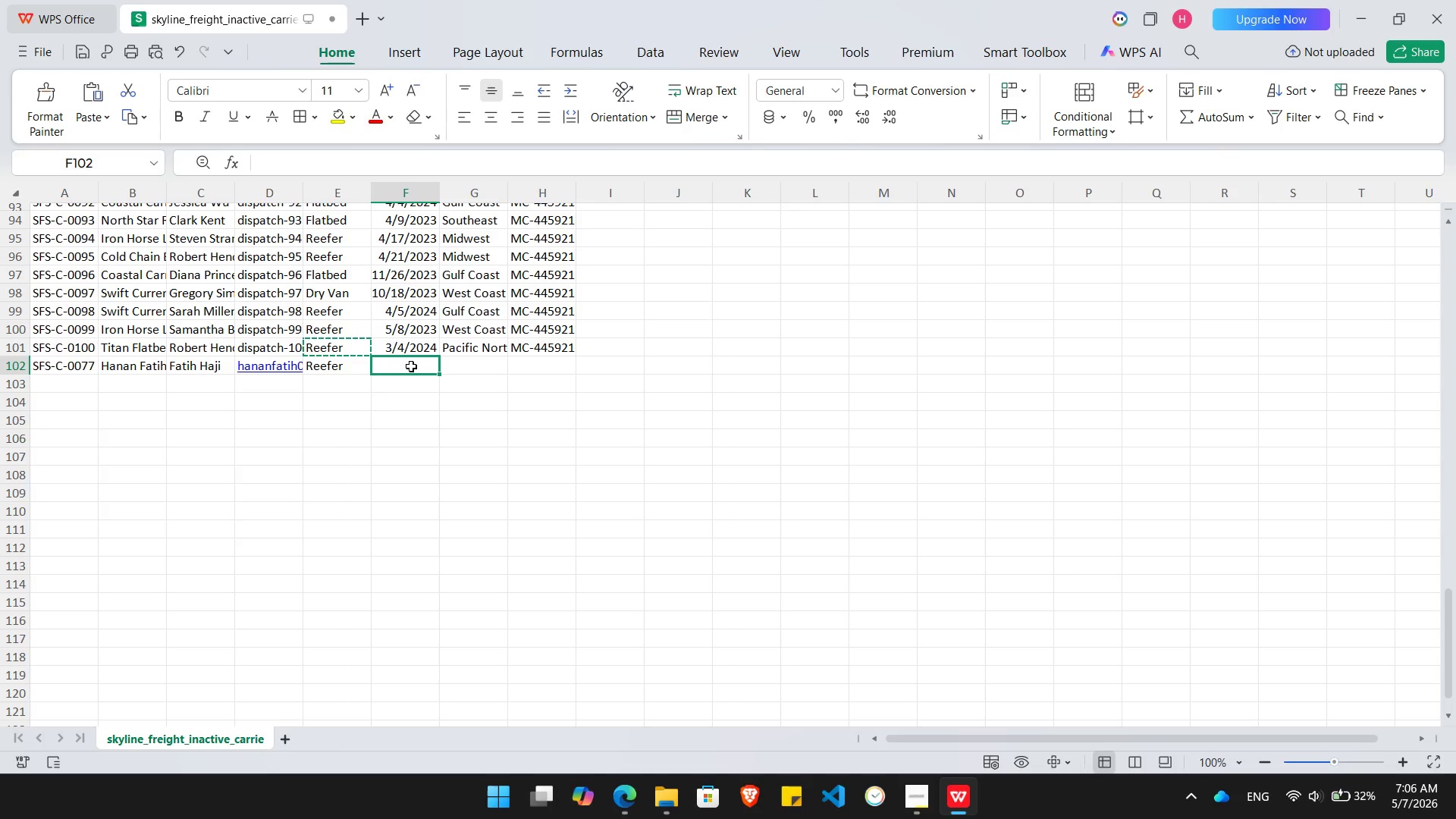 
key(Alt+Tab)
 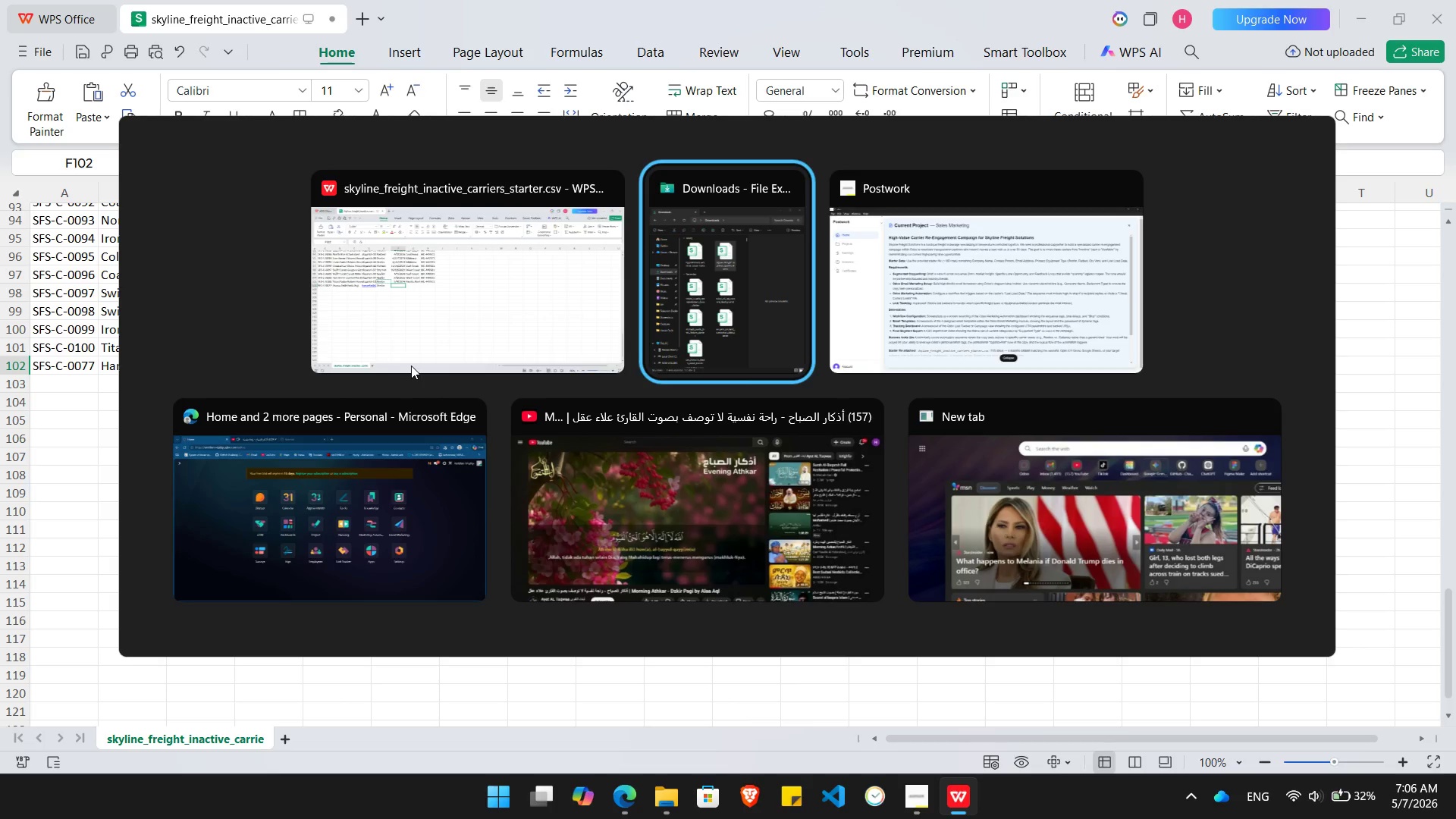 
key(Alt+Tab)